 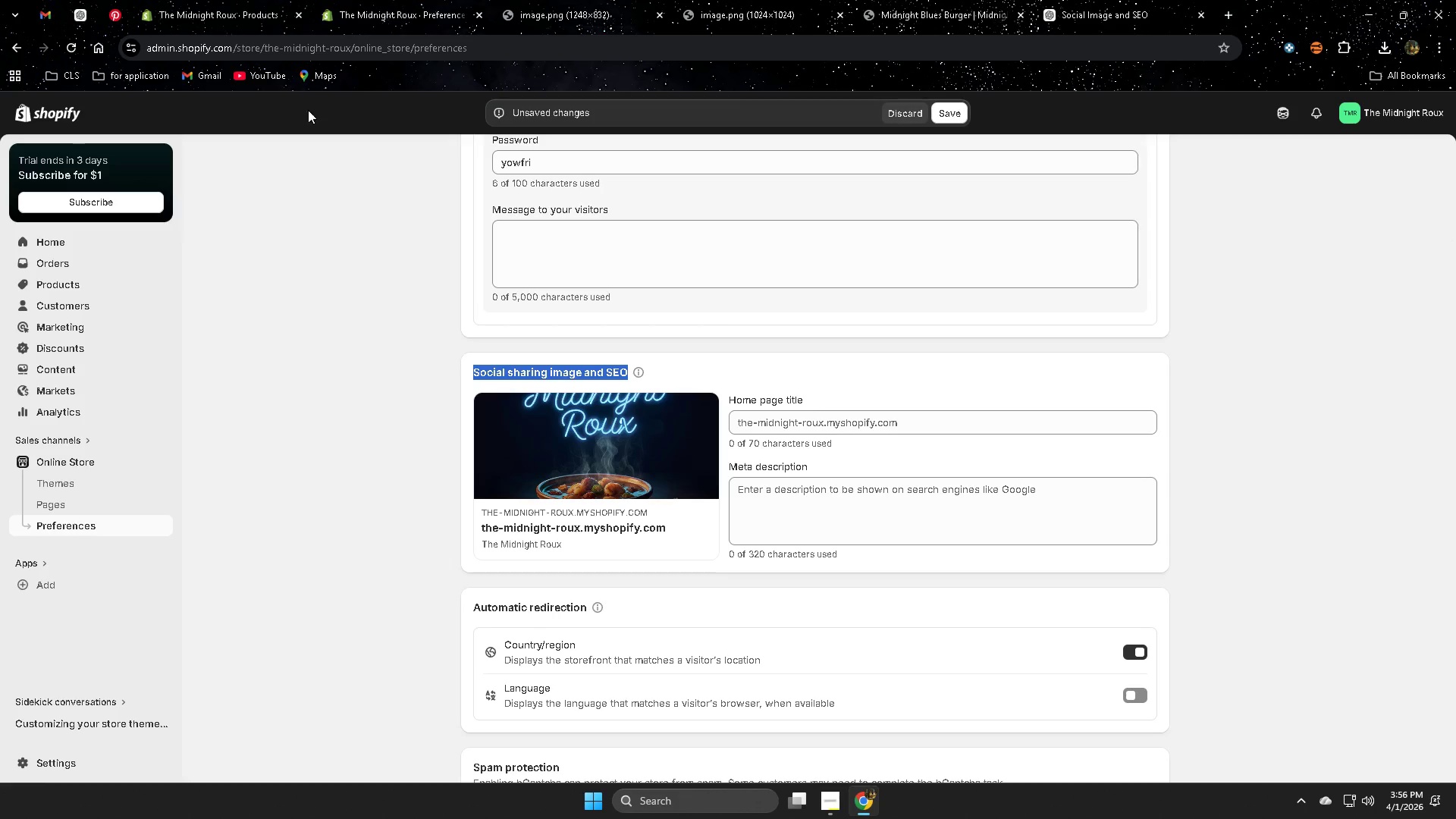 
left_click([1153, 0])
 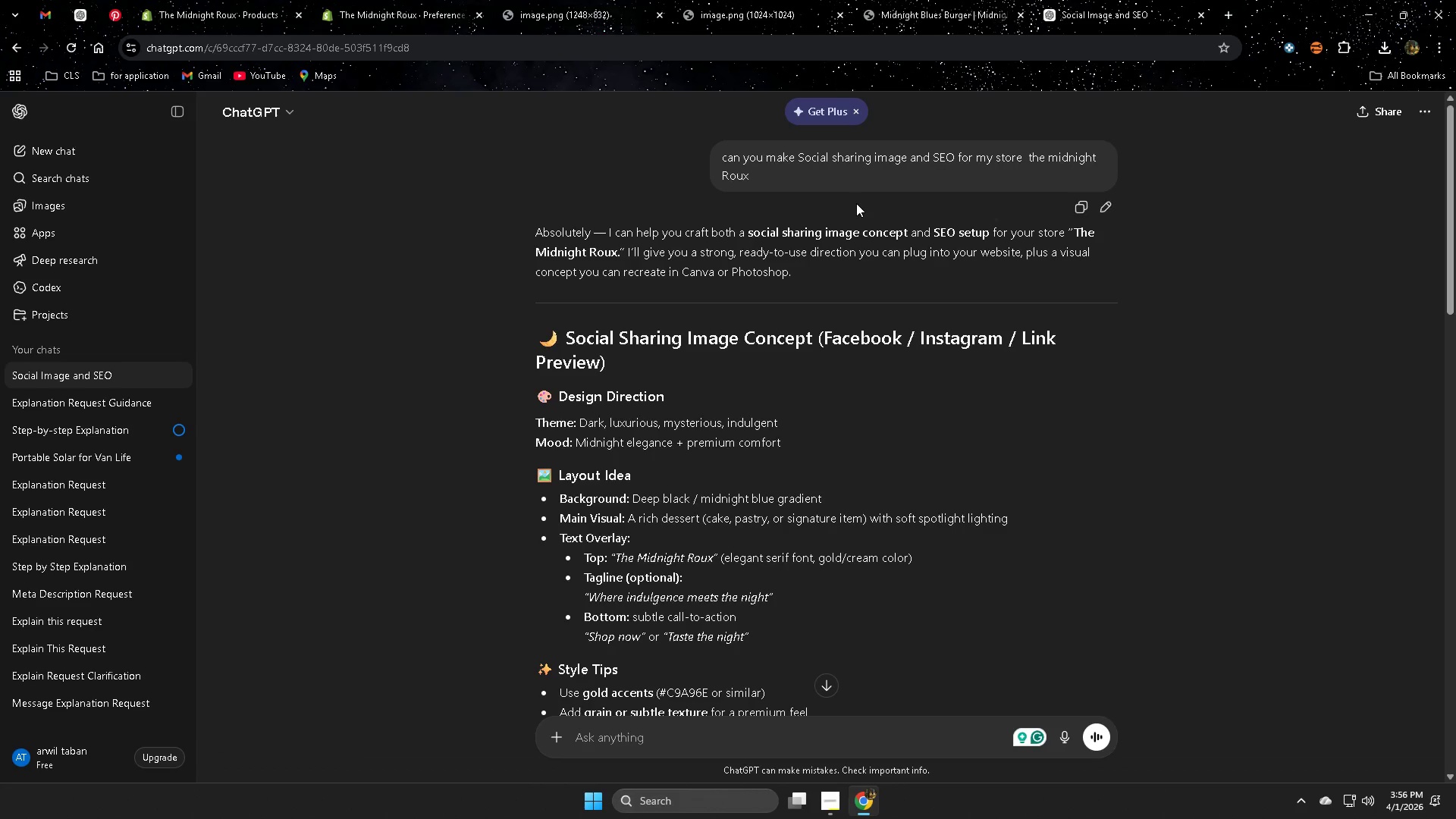 
type(meta til)
key(Backspace)
key(Backspace)
type(itle and meta )
 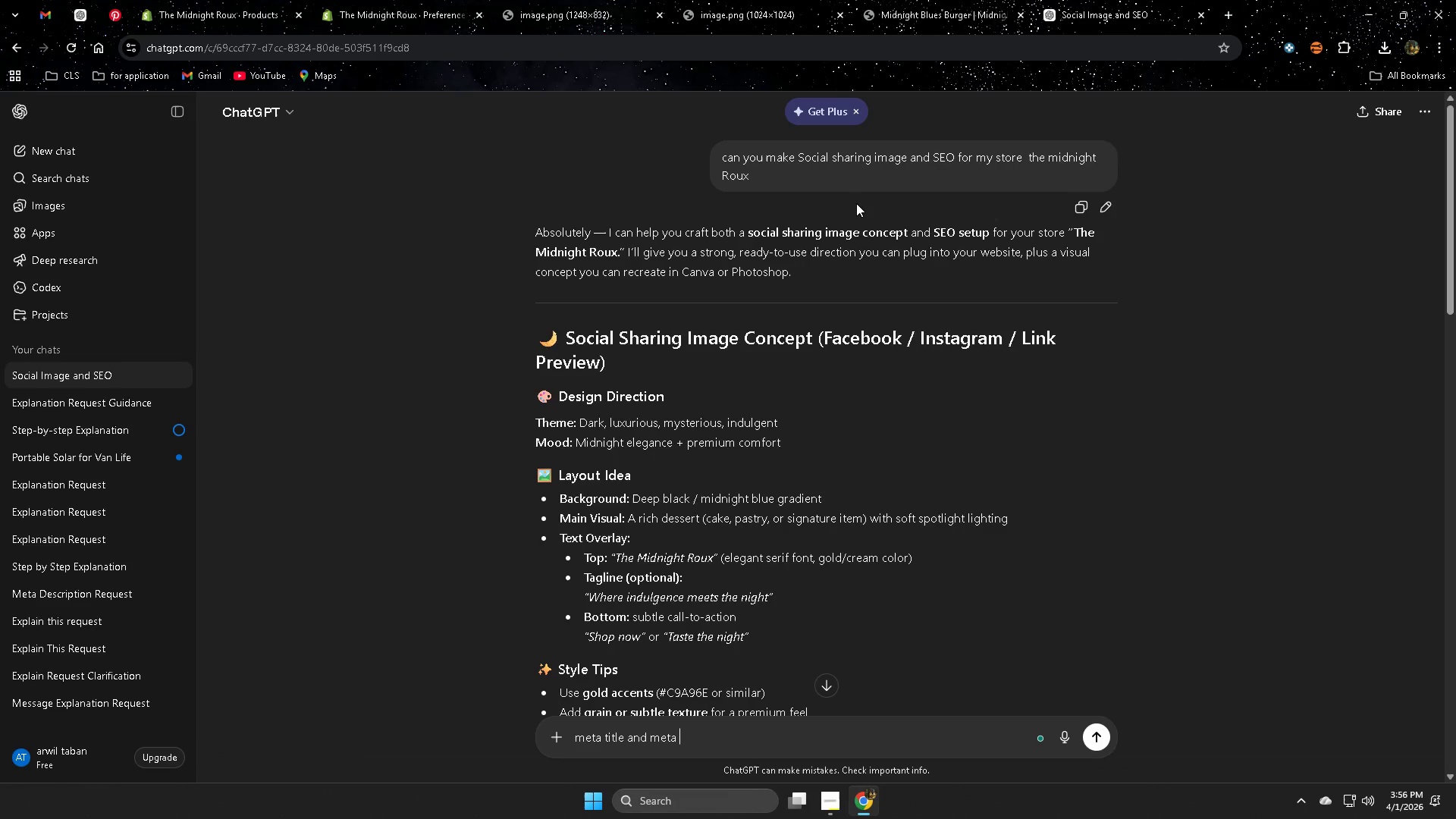 
key(Control+V)
 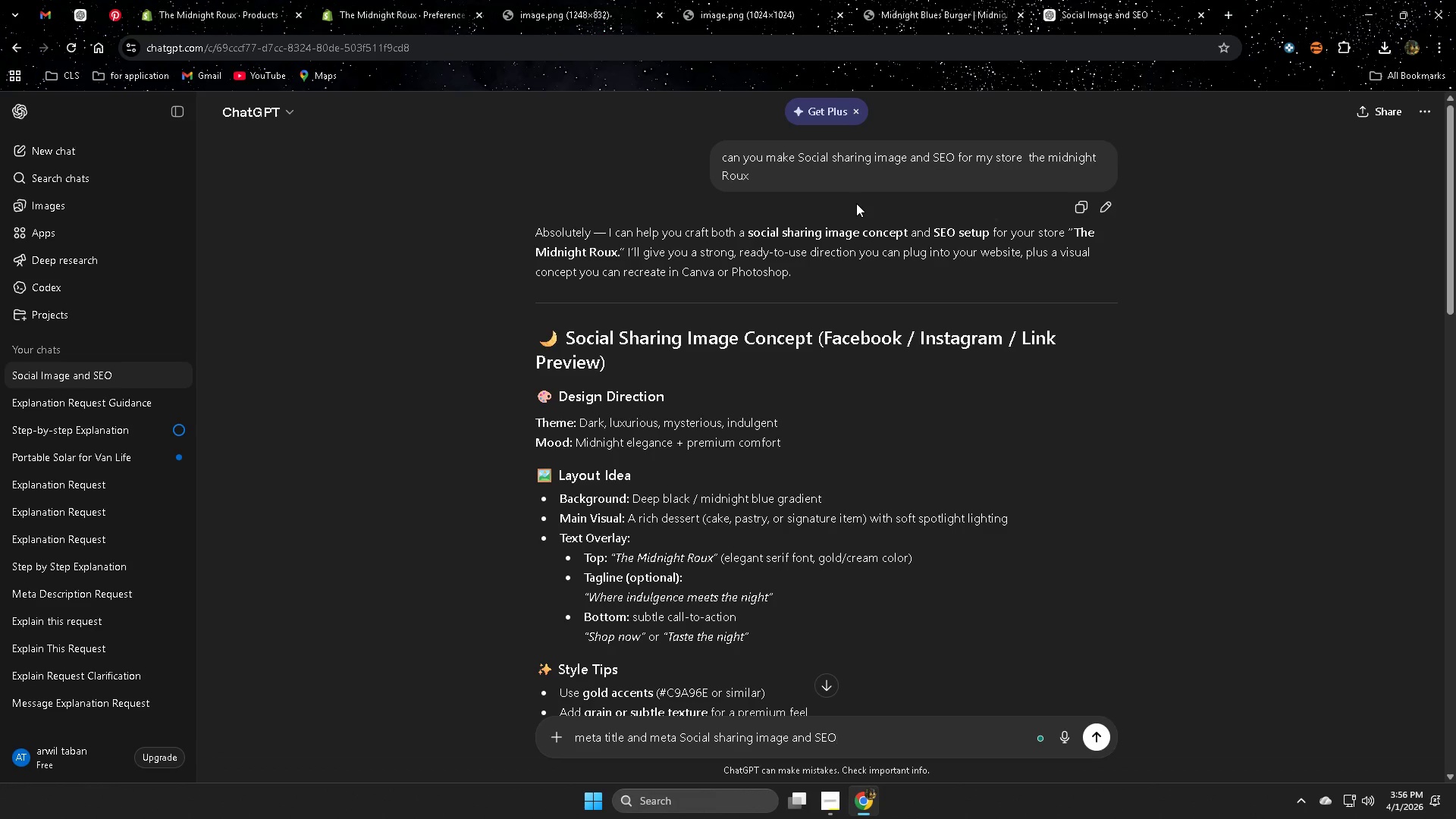 
hold_key(key=Backspace, duration=1.25)
 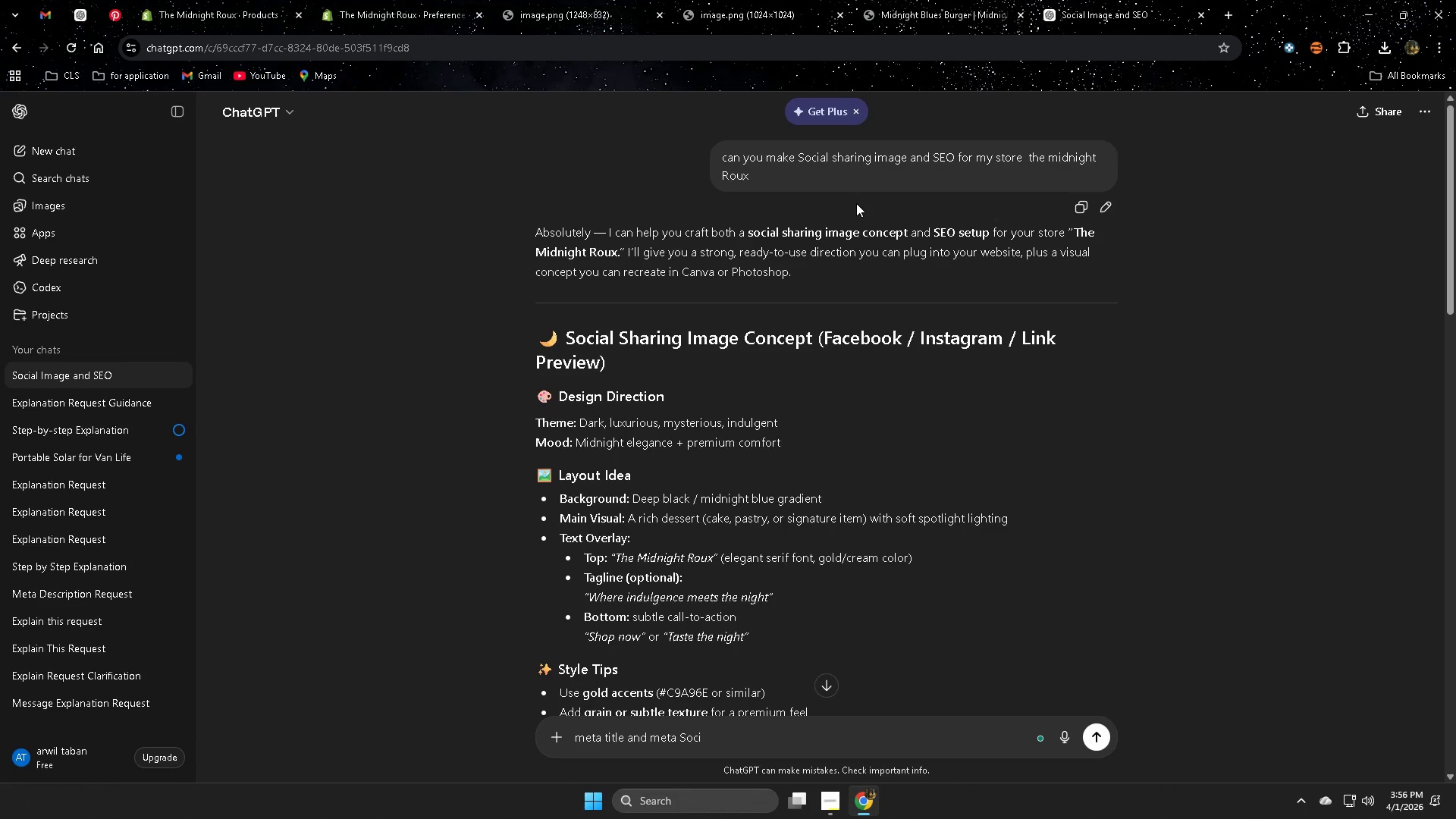 
key(Backspace)
key(Backspace)
key(Backspace)
key(Backspace)
type(dec)
key(Backspace)
type(screption)
 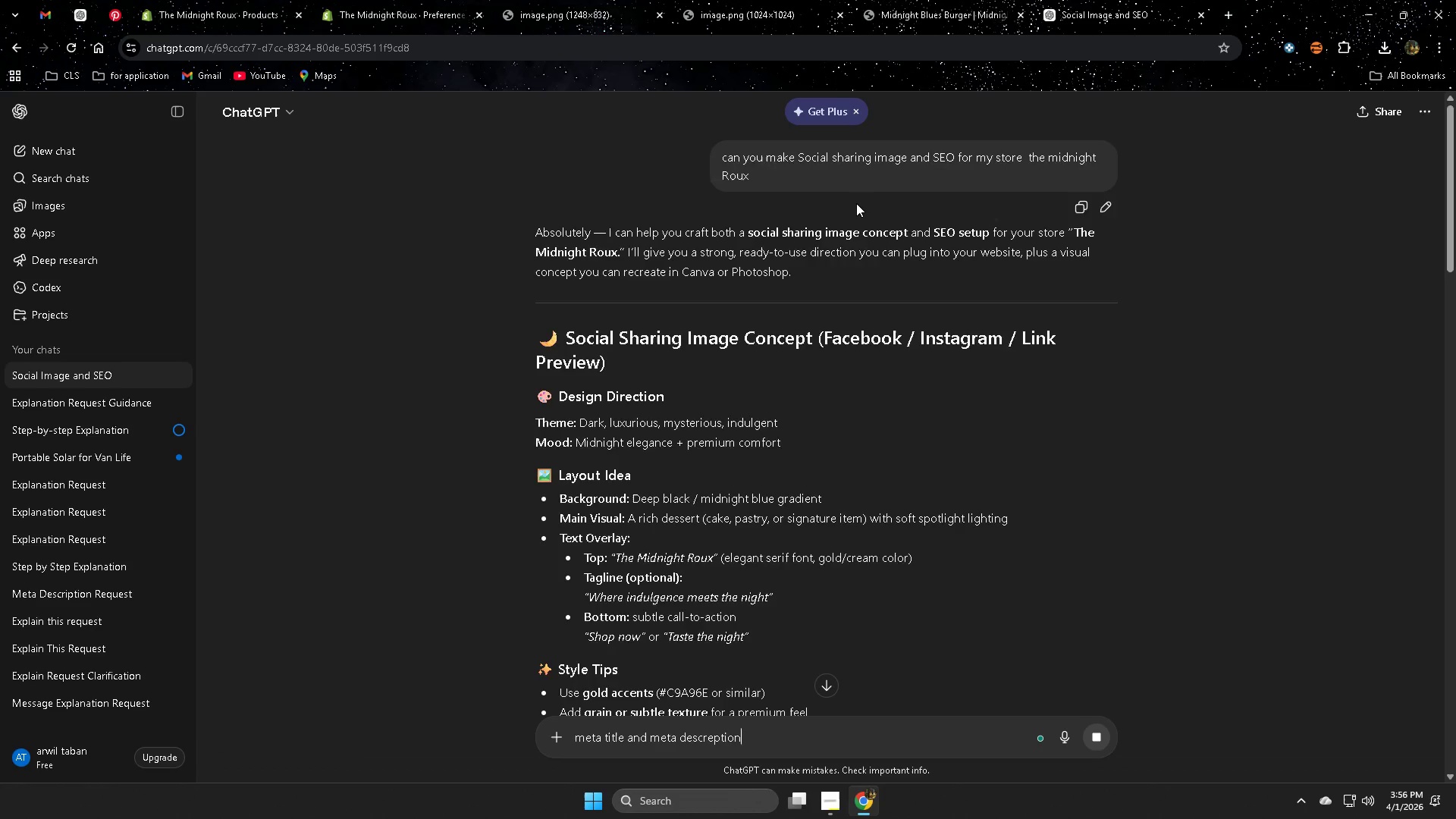 
key(Enter)
 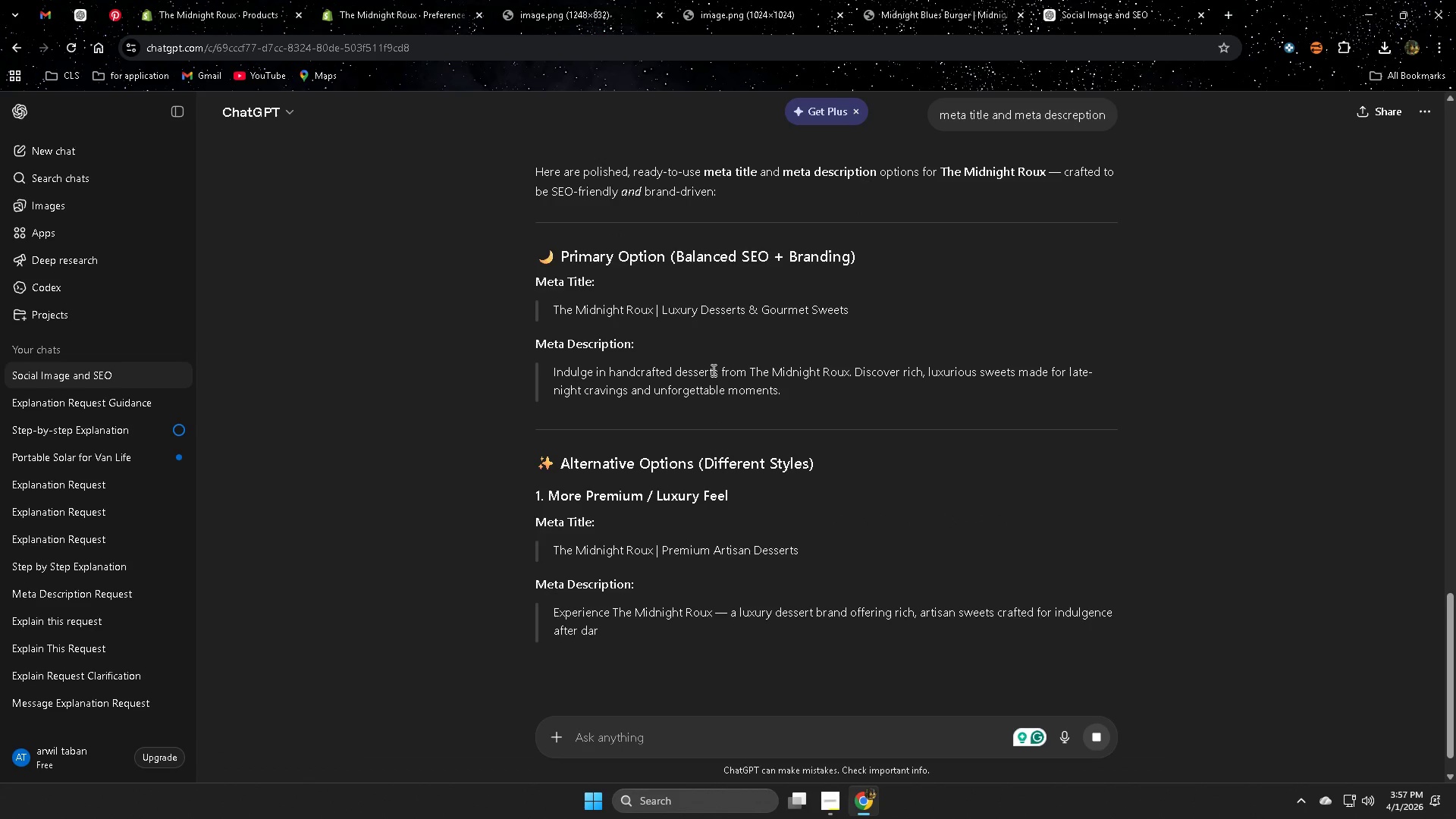 
wait(7.25)
 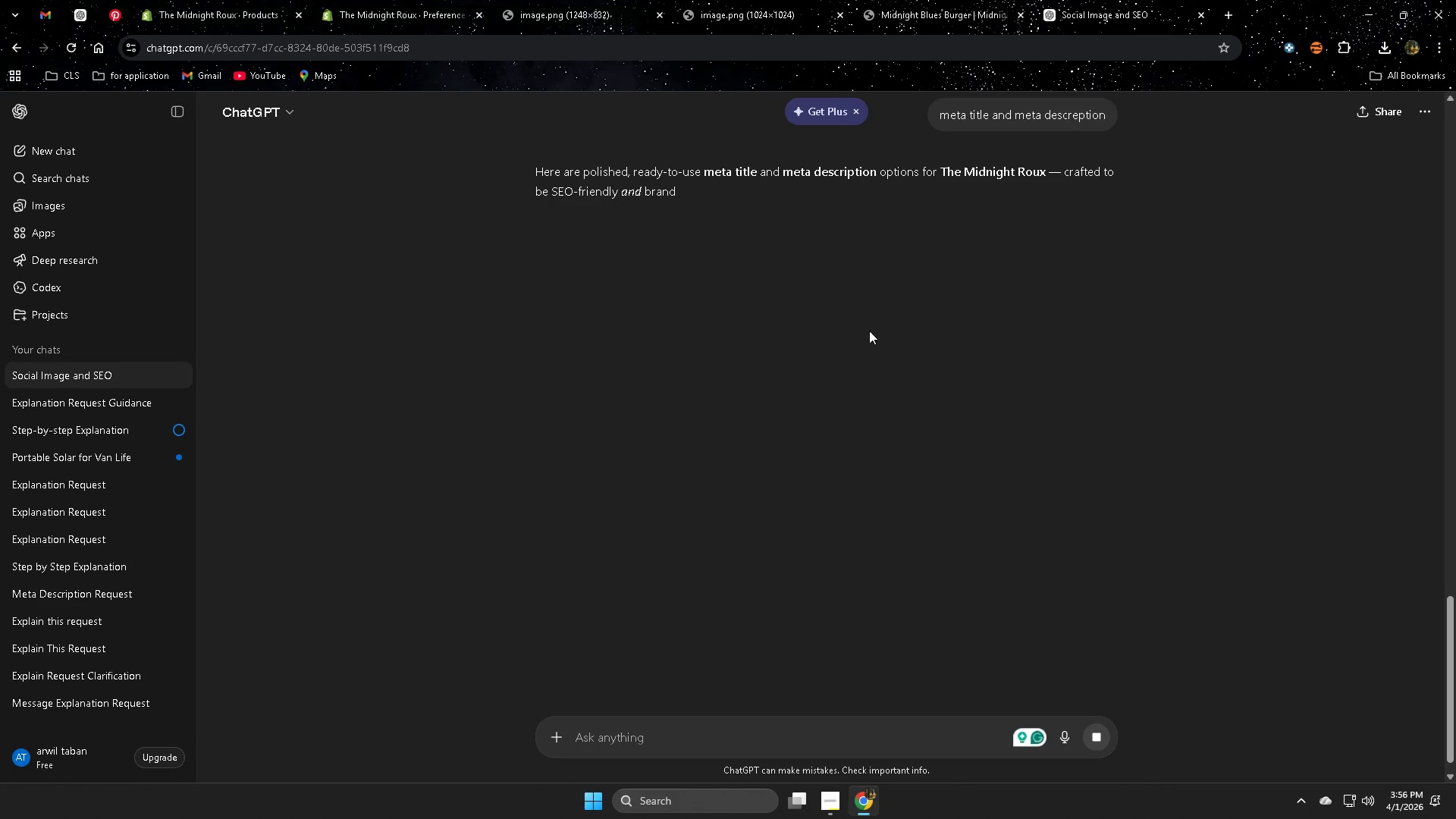 
left_click([576, 308])
 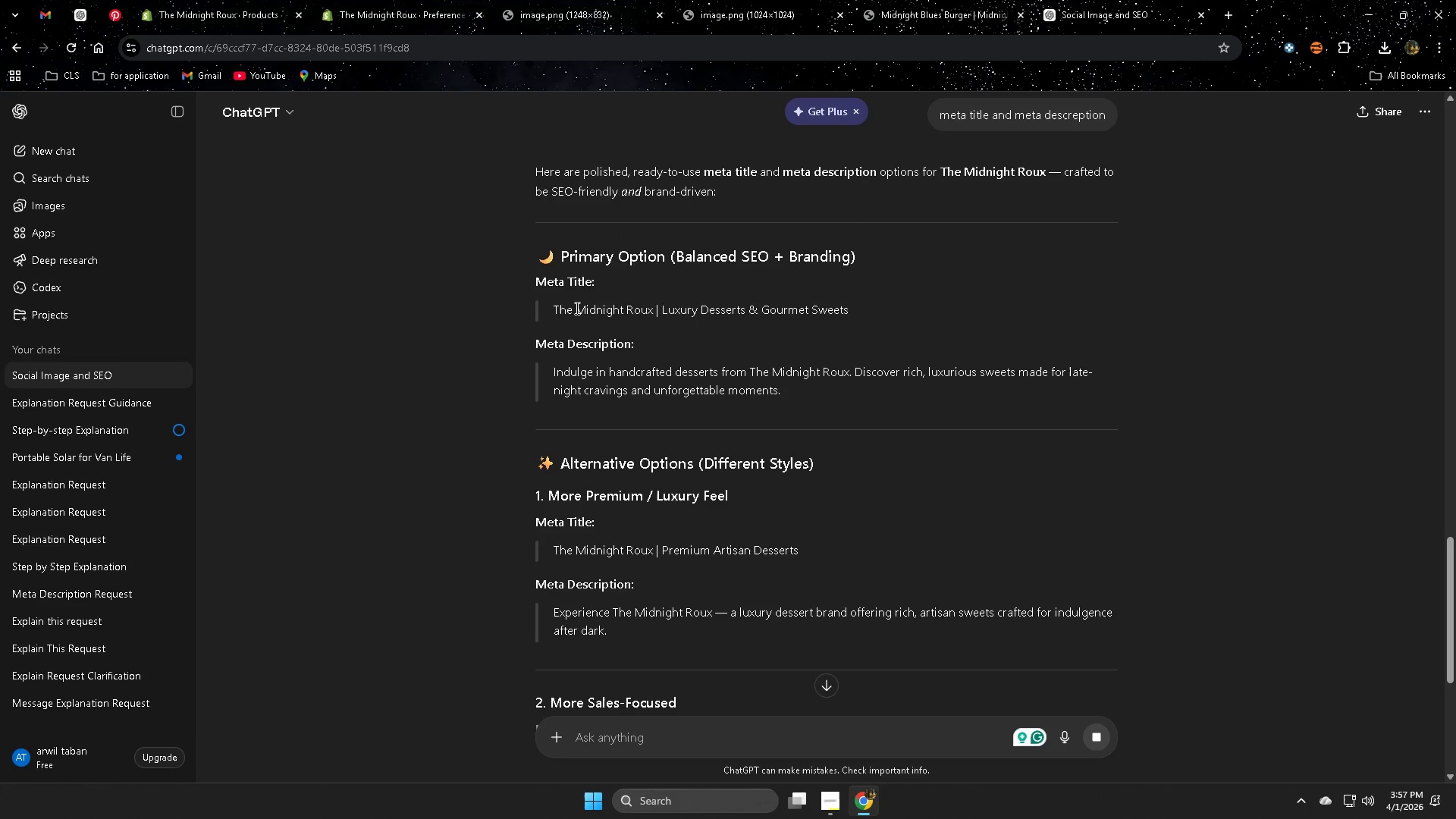 
left_click_drag(start_coordinate=[576, 308], to_coordinate=[758, 301])
 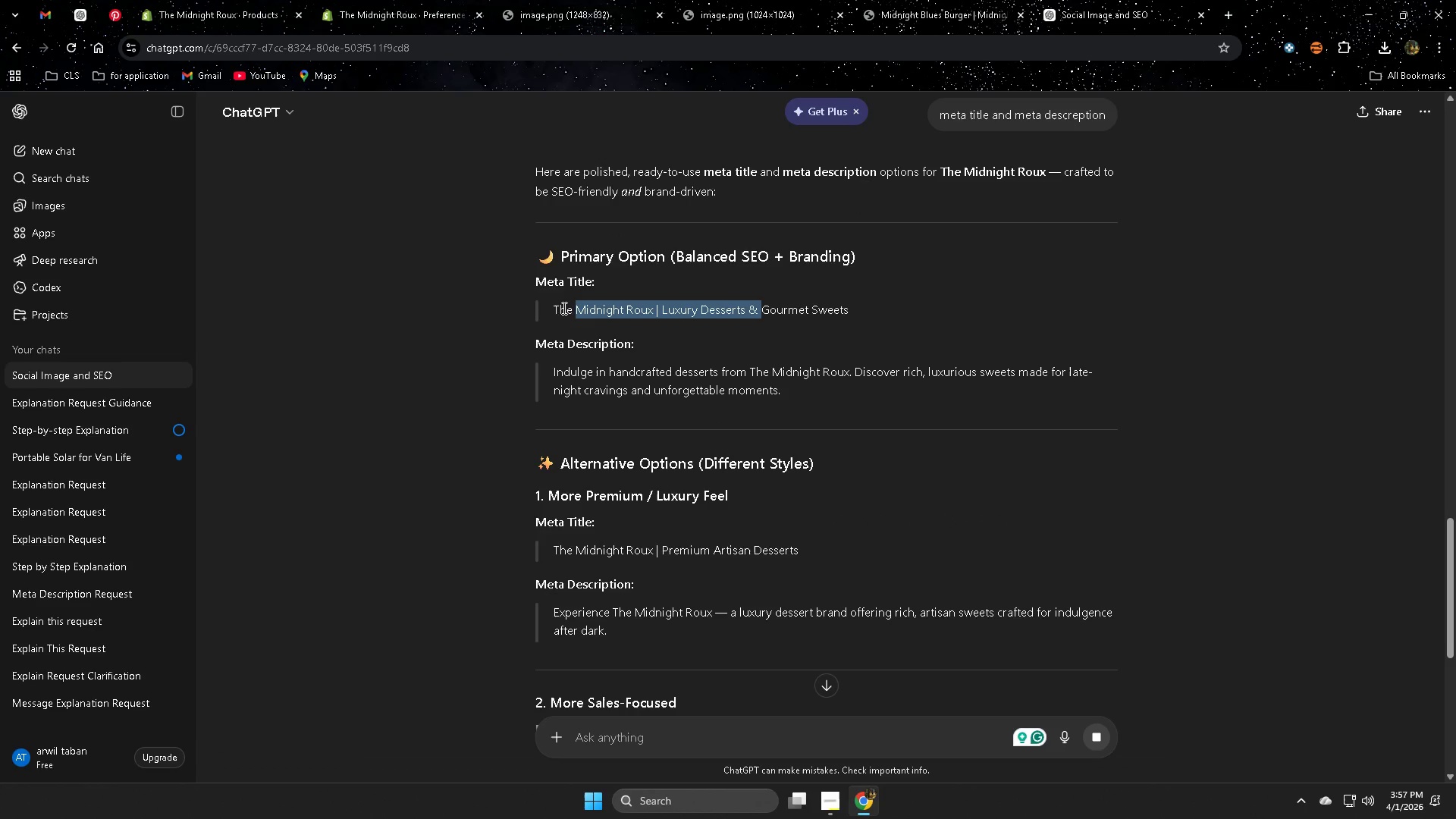 
left_click([559, 311])
 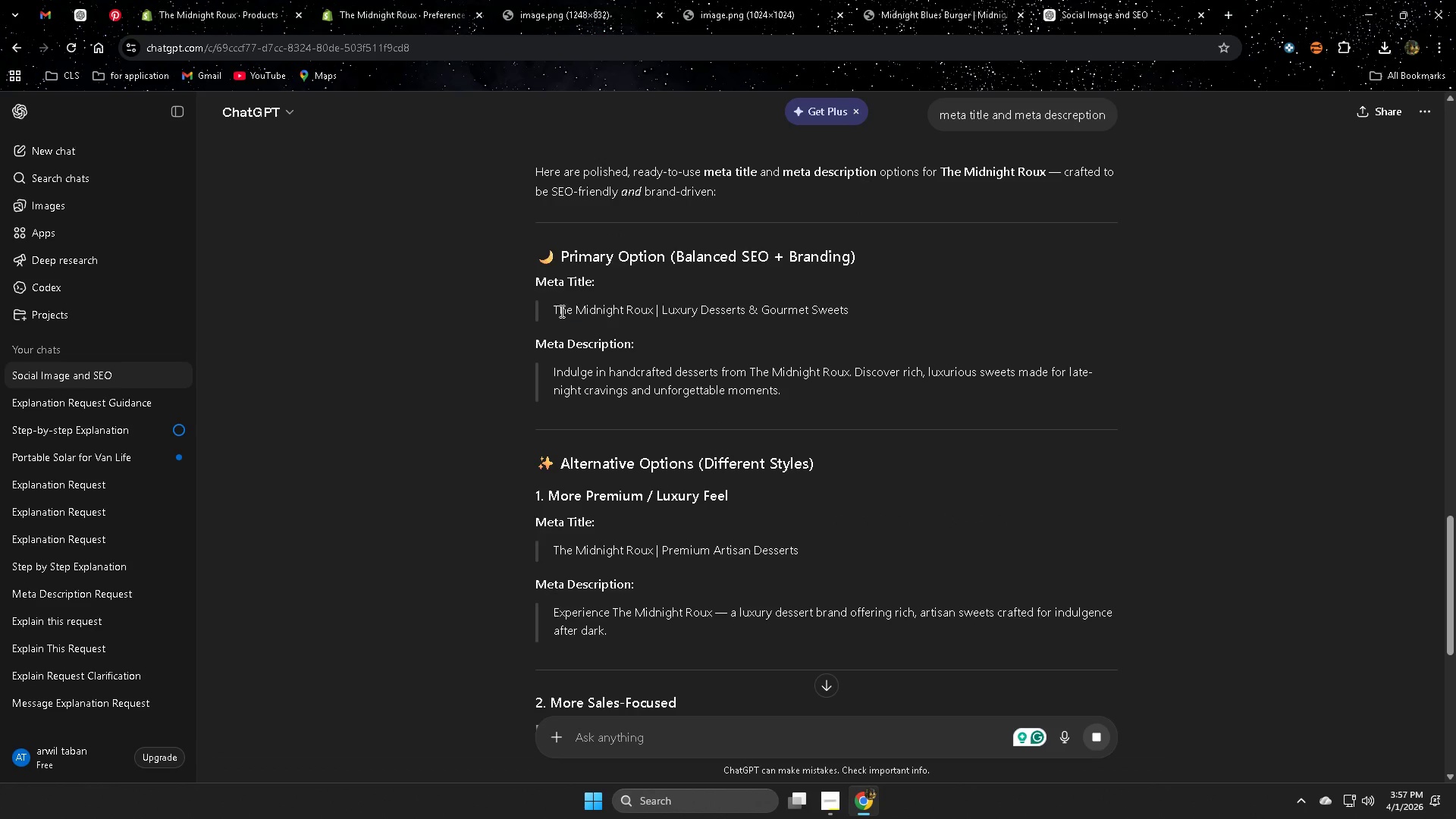 
left_click_drag(start_coordinate=[560, 311], to_coordinate=[855, 309])
 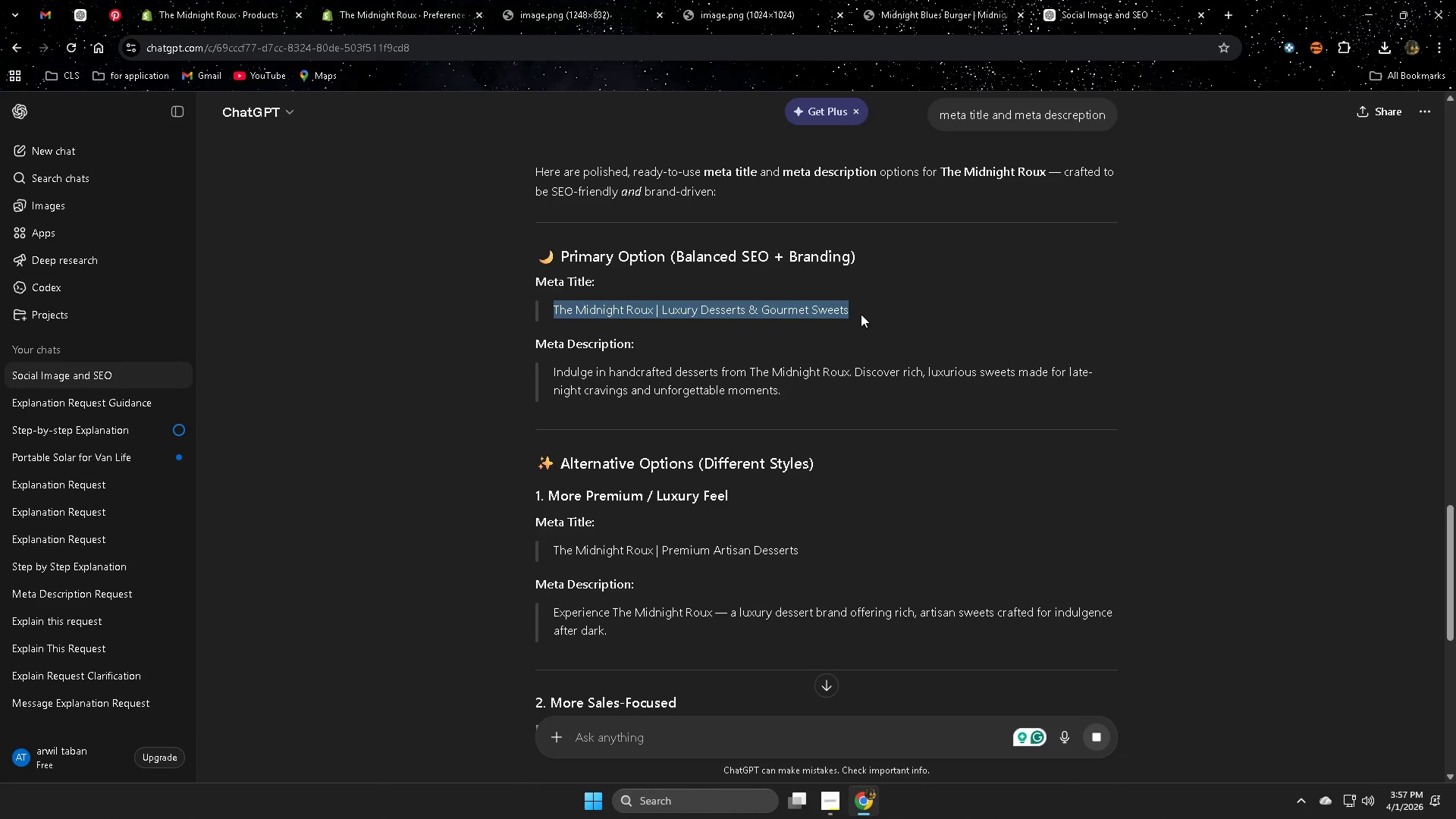 
key(Control+C)
 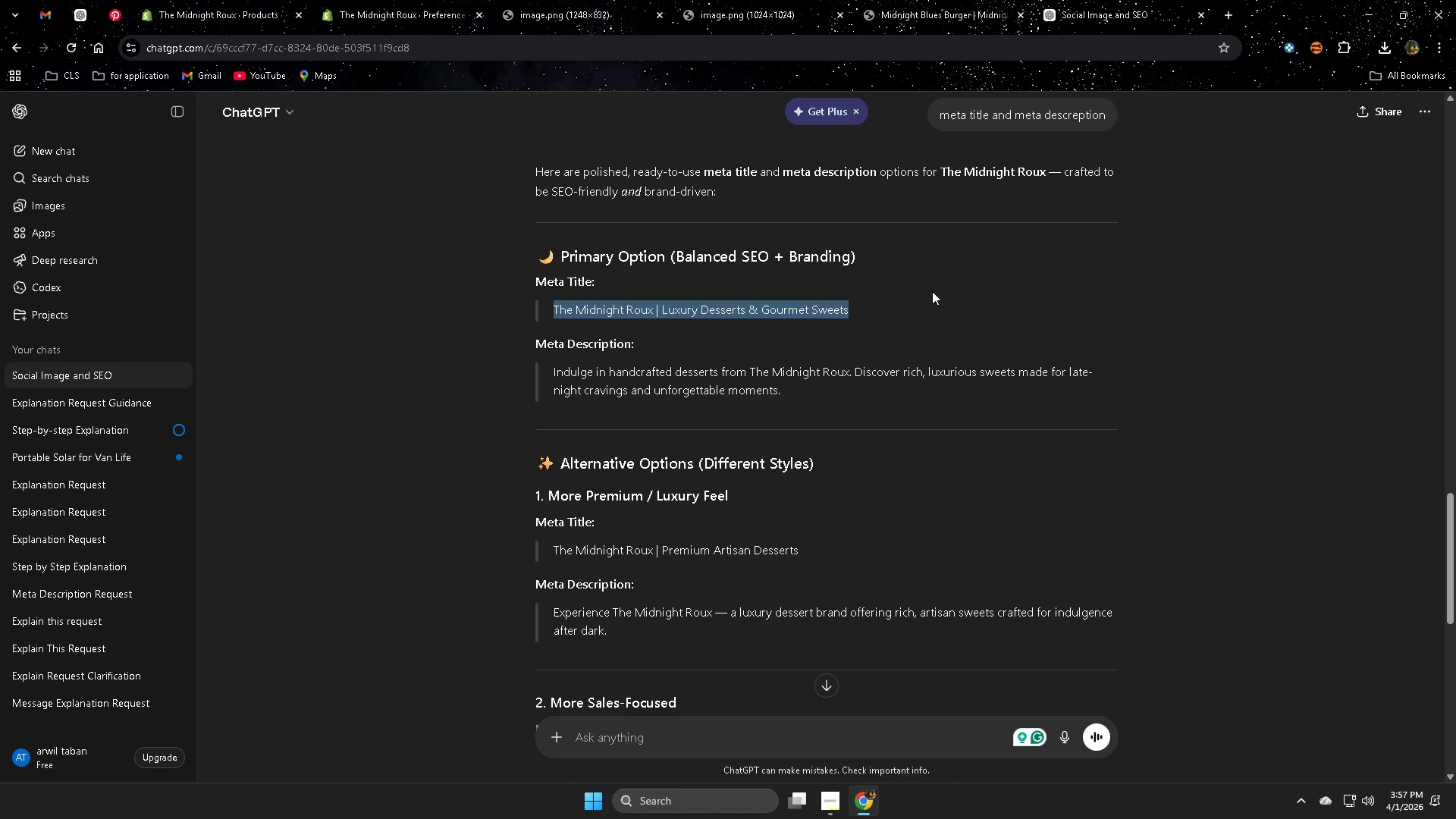 
scroll: coordinate [996, 485], scroll_direction: down, amount: 8.0
 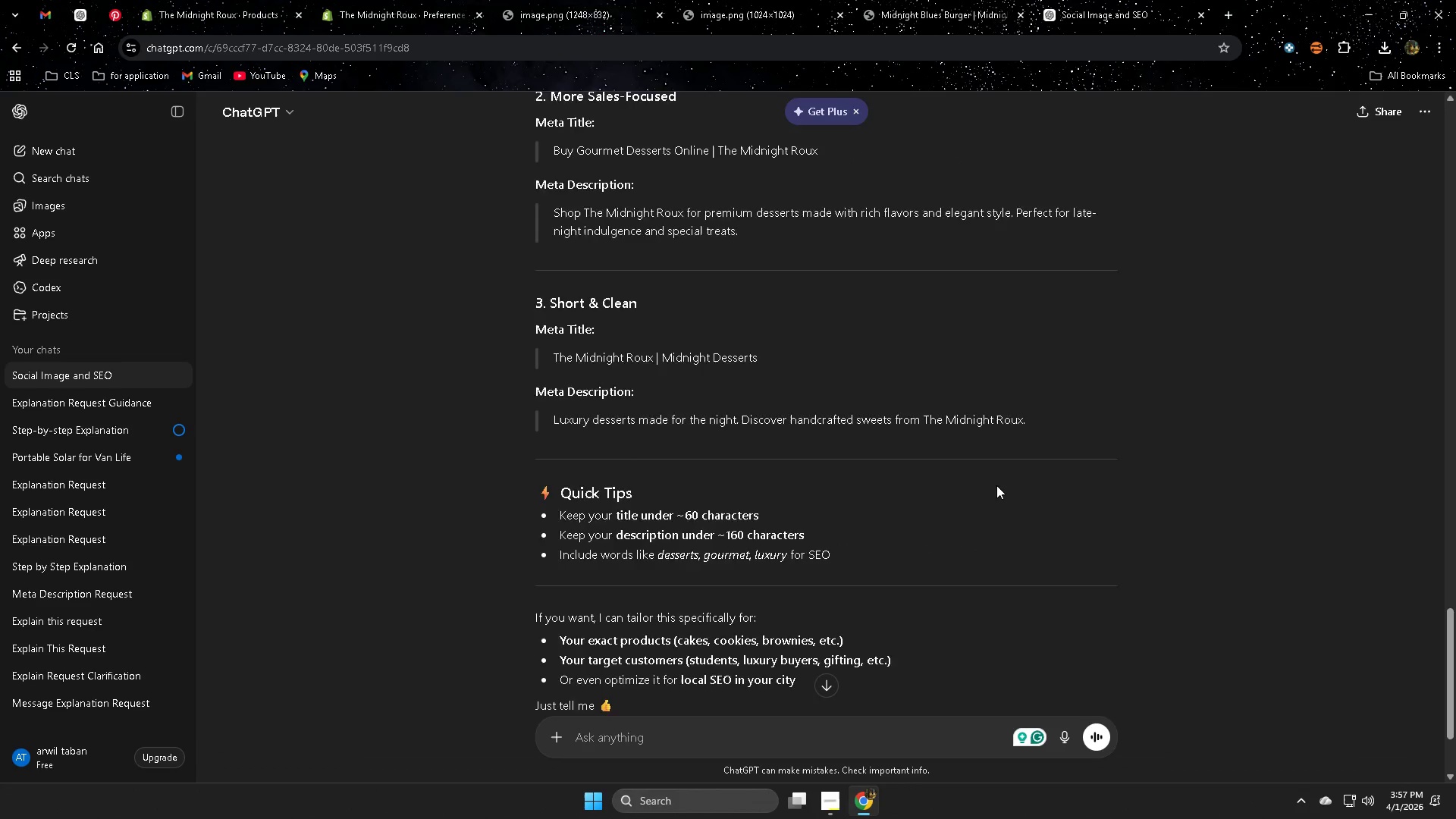 
scroll: coordinate [854, 438], scroll_direction: up, amount: 8.0
 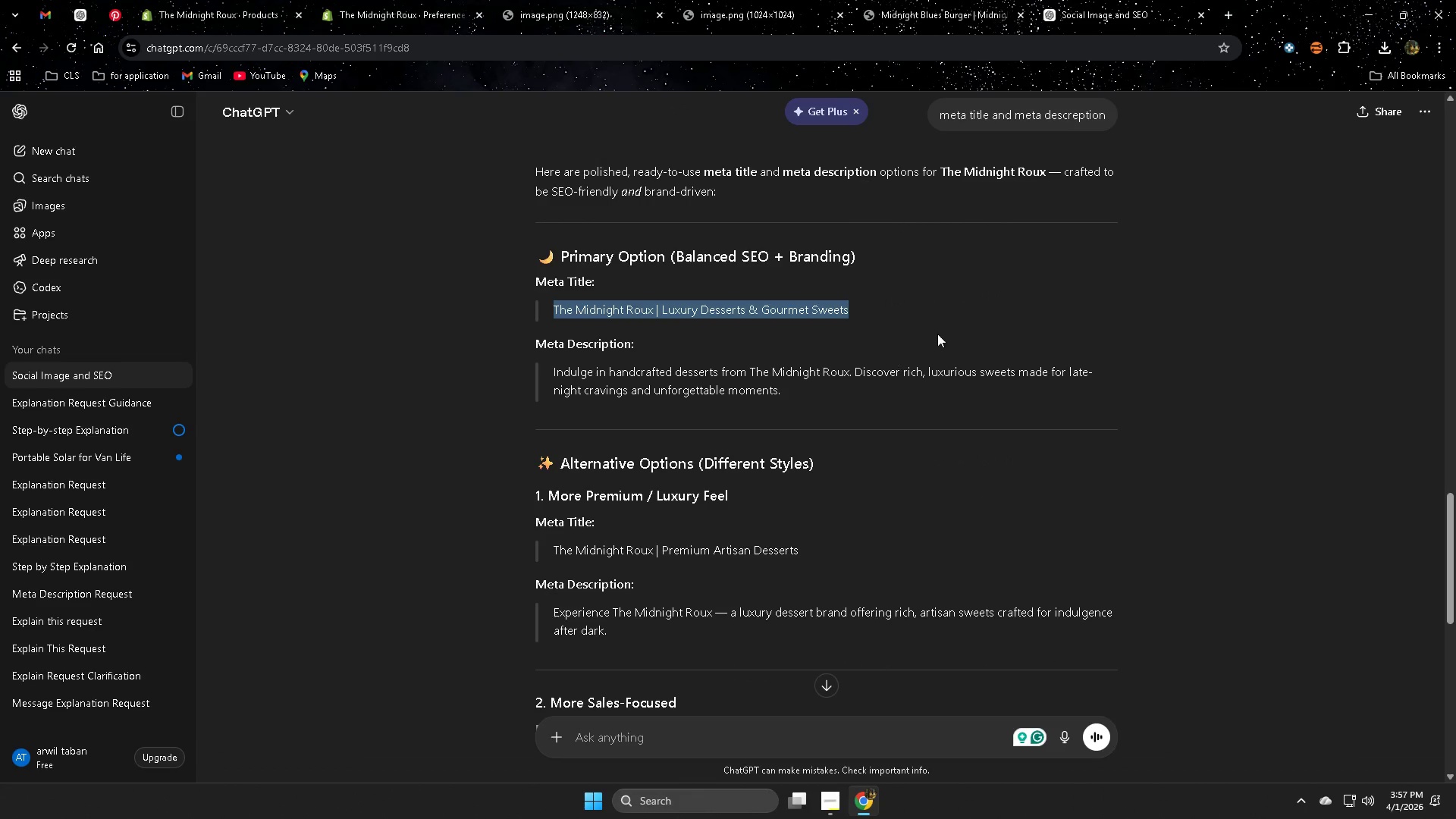 
left_click([967, 303])
 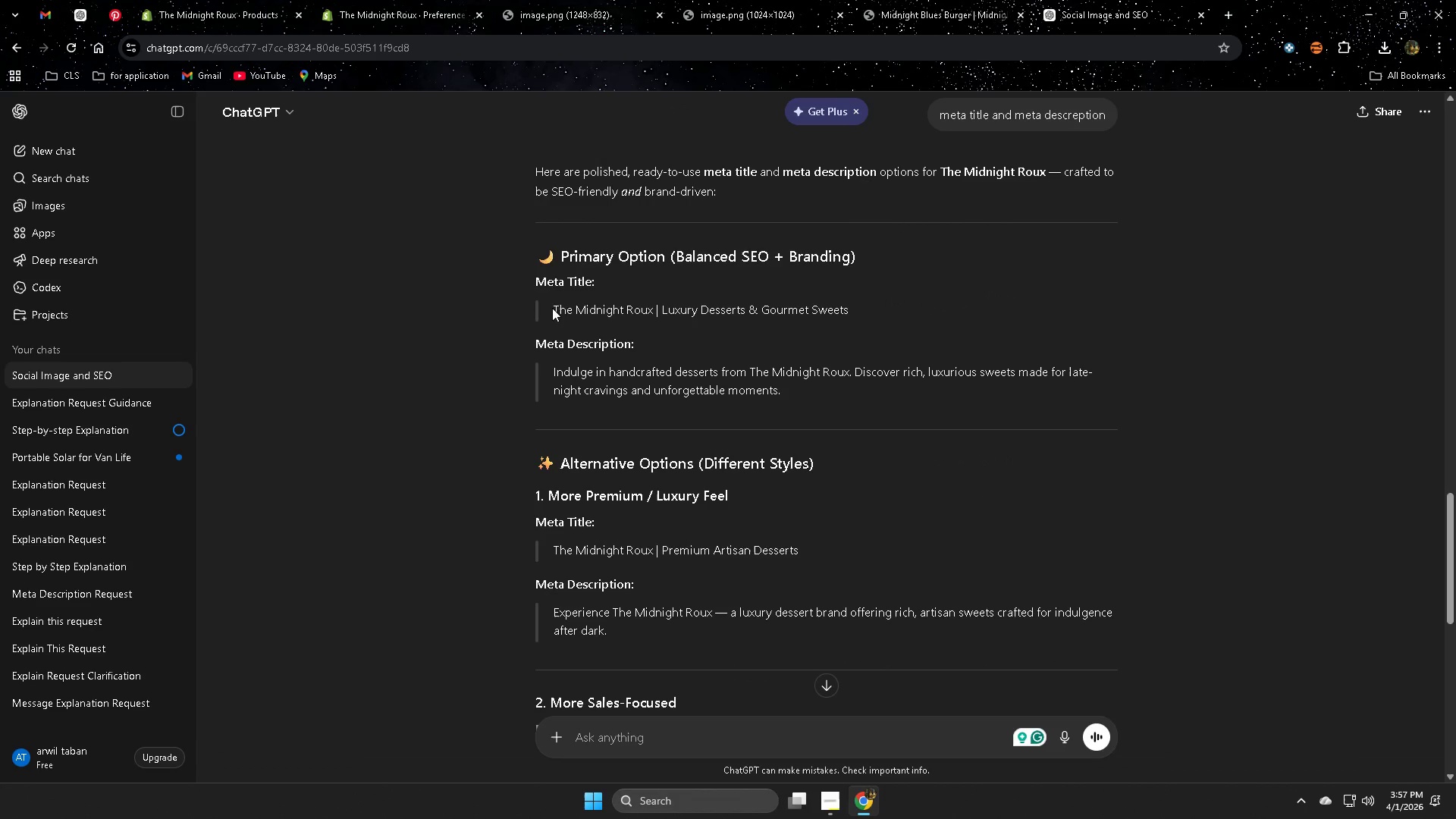 
left_click([560, 304])
 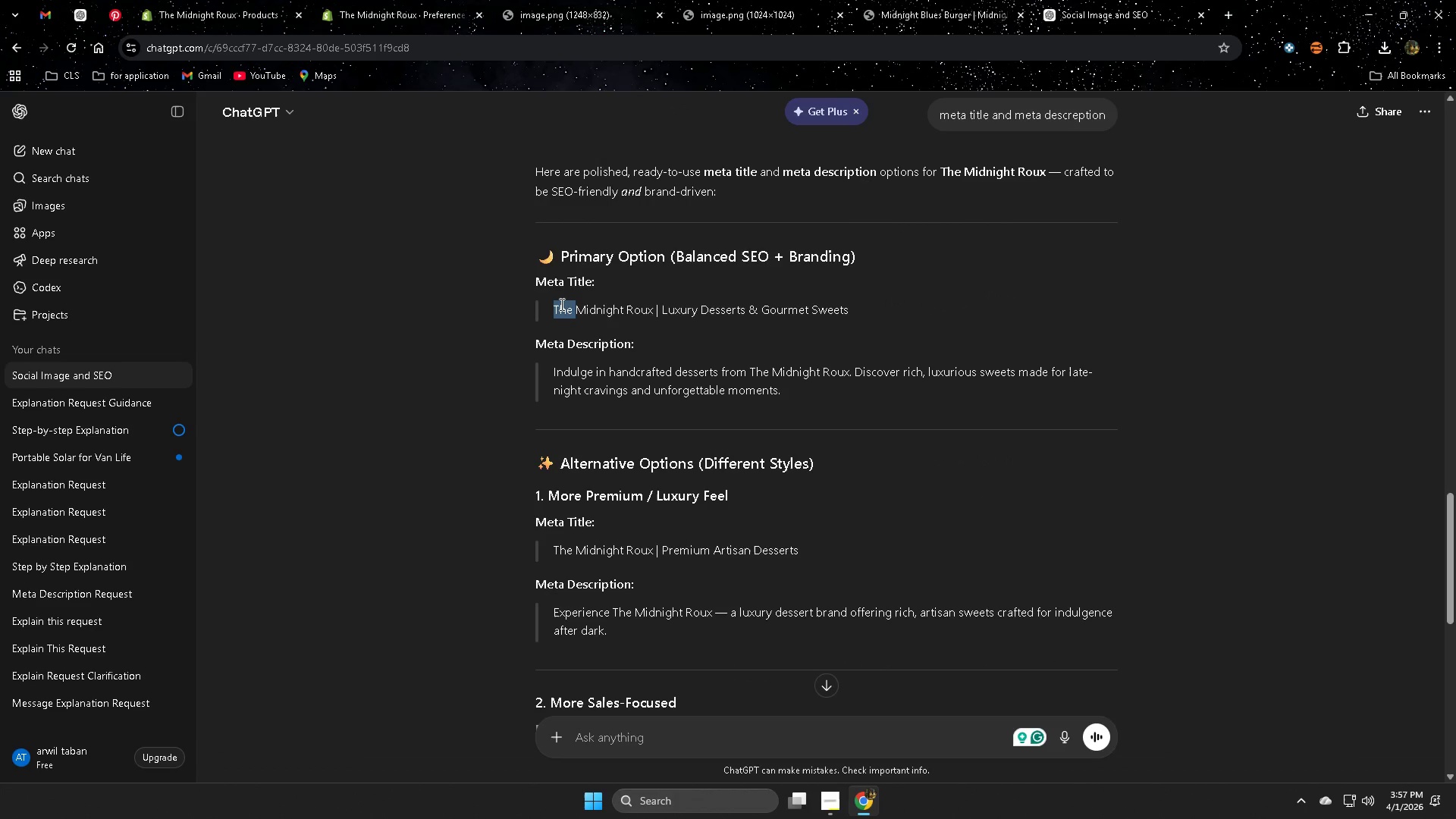 
left_click_drag(start_coordinate=[560, 304], to_coordinate=[859, 297])
 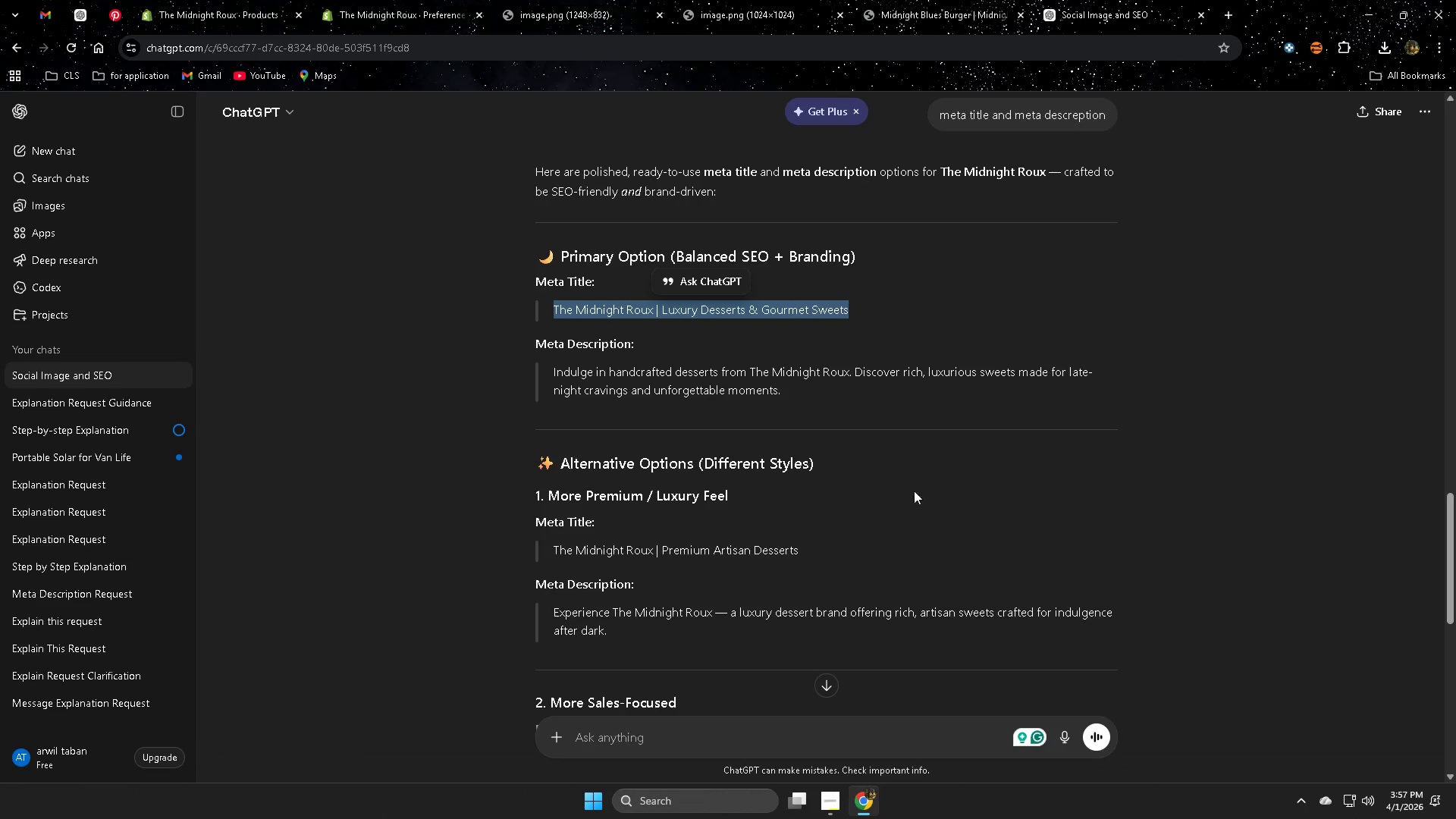 
scroll: coordinate [928, 490], scroll_direction: down, amount: 12.0
 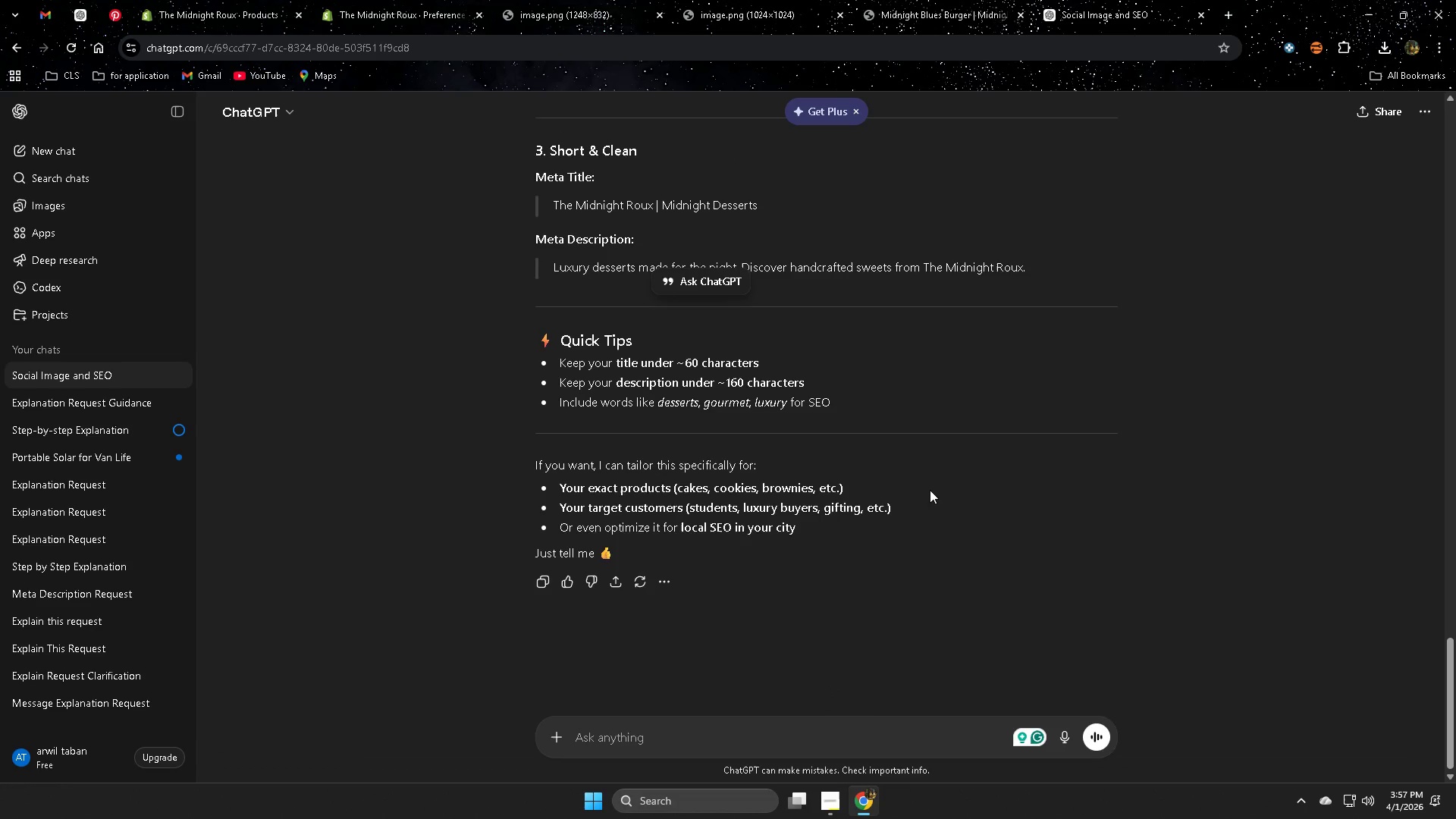 
wait(7.18)
 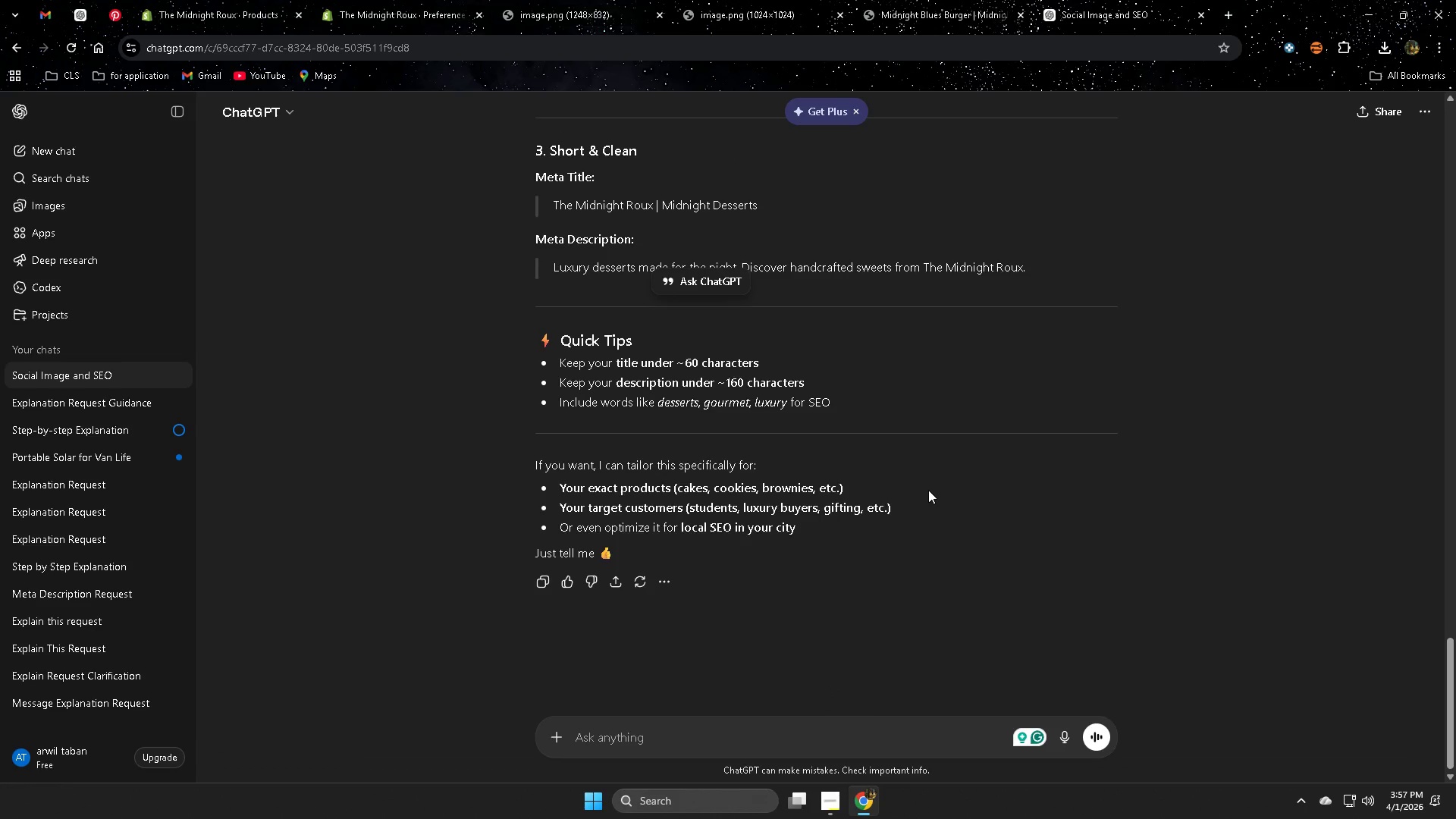 
left_click([686, 732])
 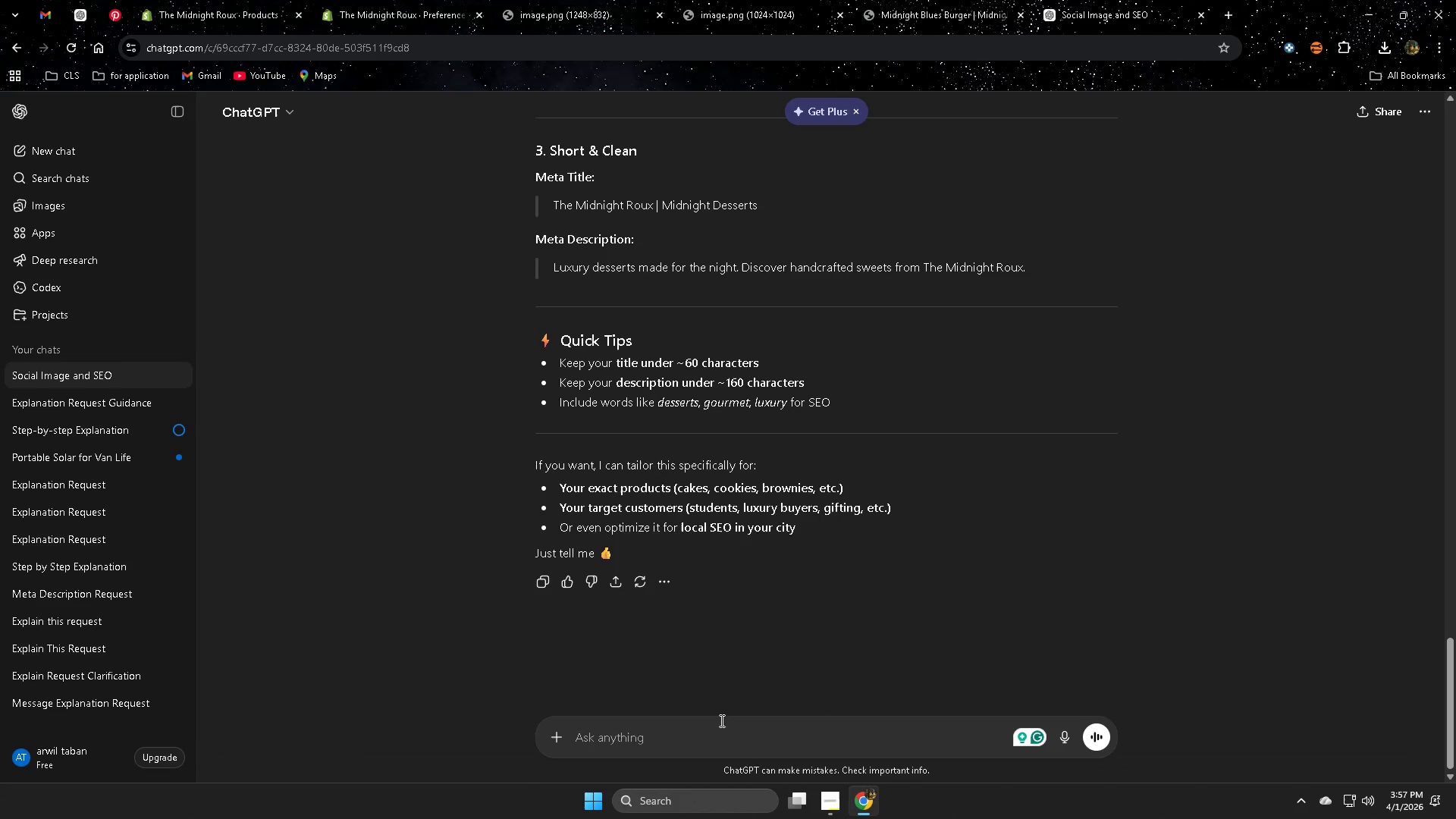 
type(diner sro)
key(Backspace)
key(Backspace)
type(toe)
key(Backspace)
type(re)
 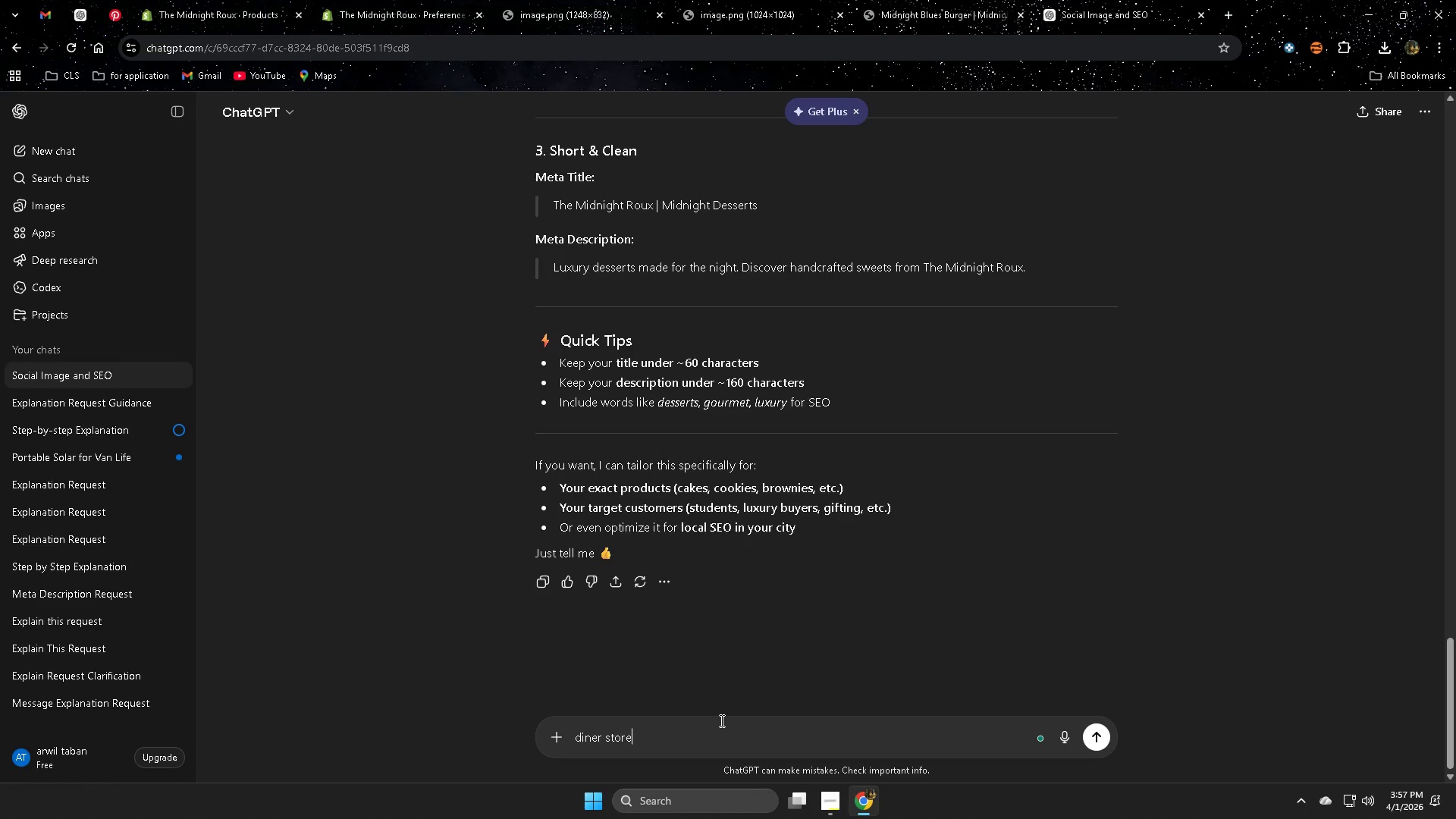 
key(Enter)
 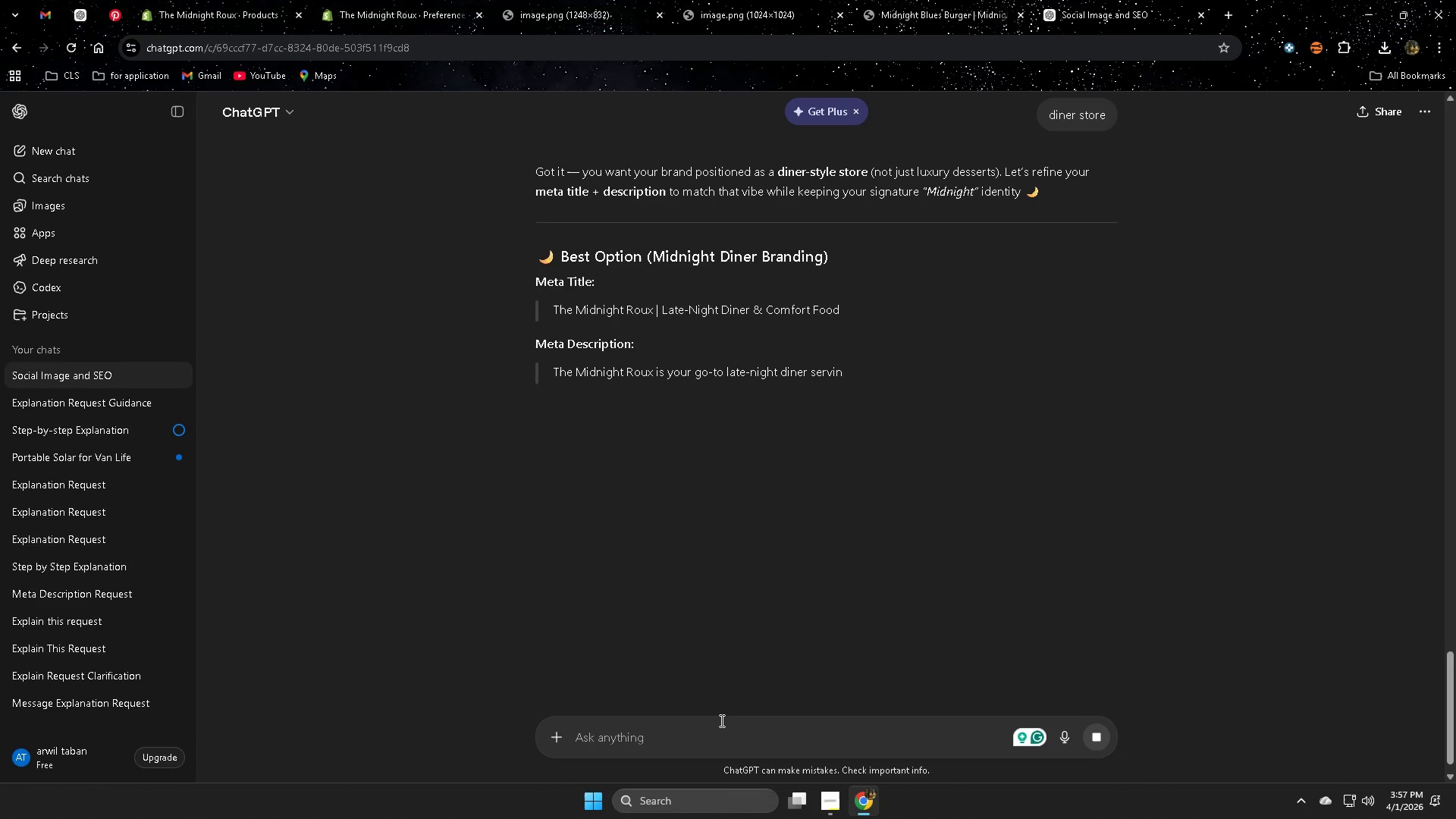 
wait(9.06)
 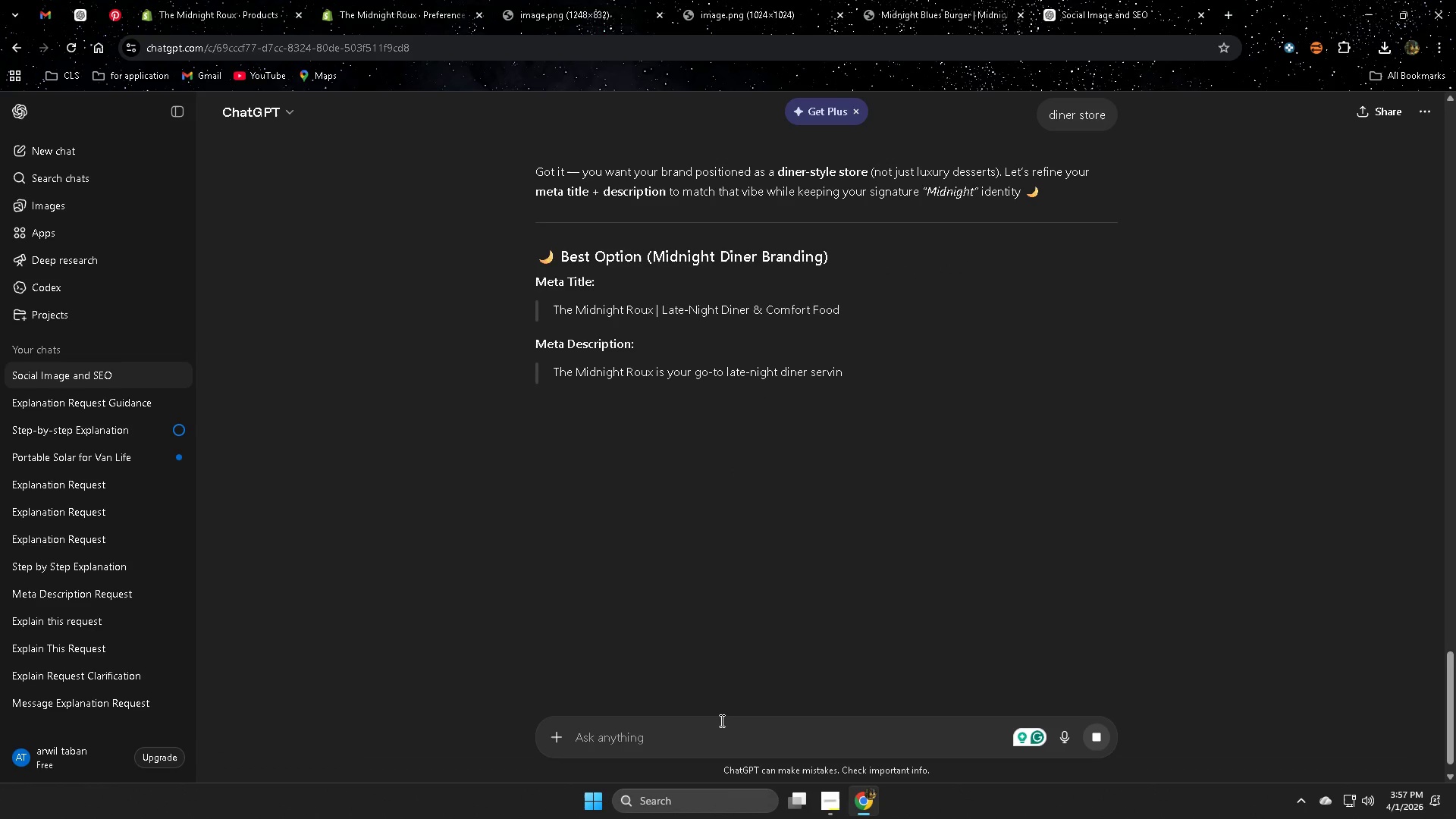 
left_click([557, 306])
 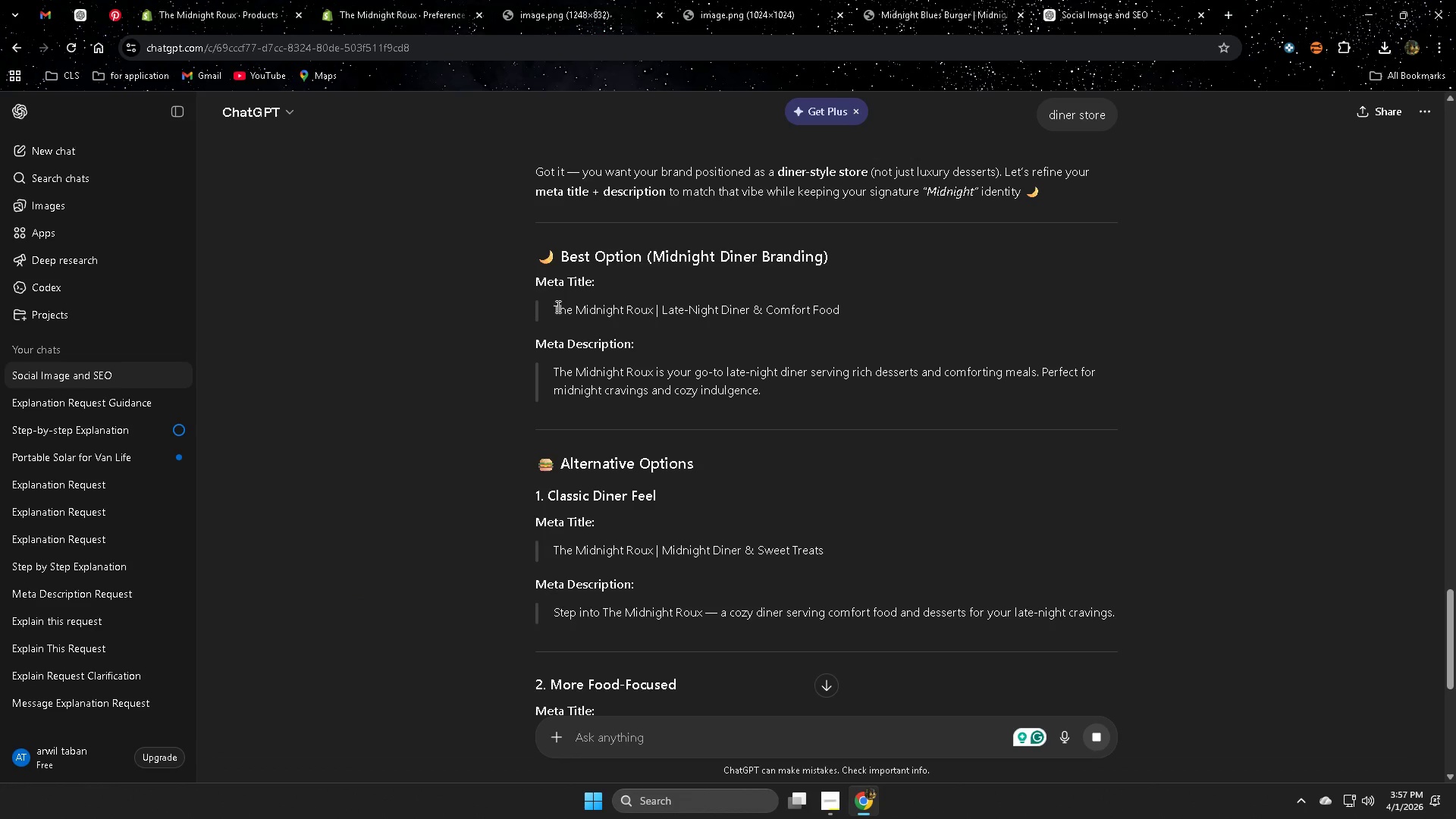 
left_click_drag(start_coordinate=[557, 306], to_coordinate=[893, 307])
 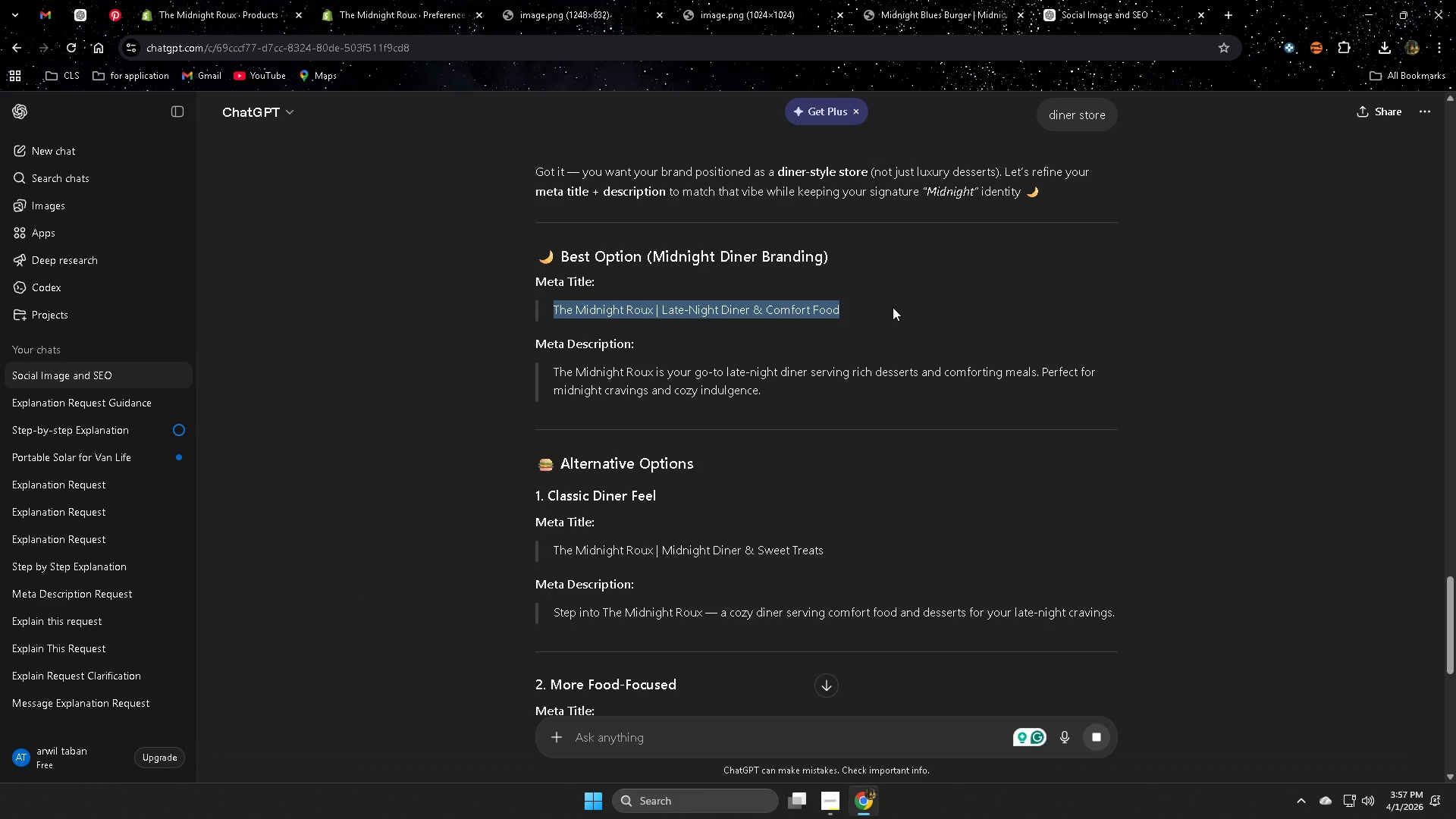 
key(Control+C)
 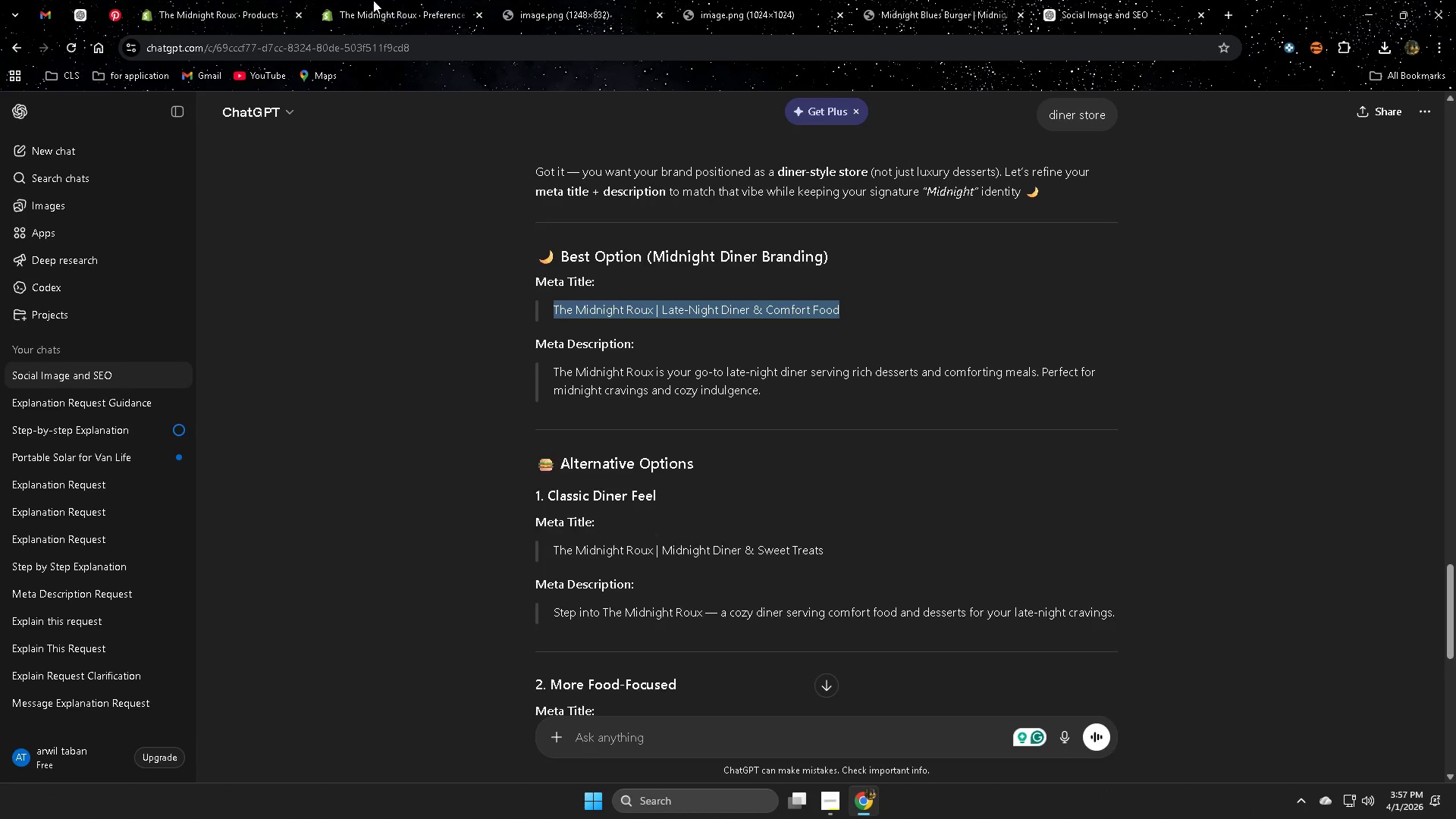 
double_click([173, 0])
 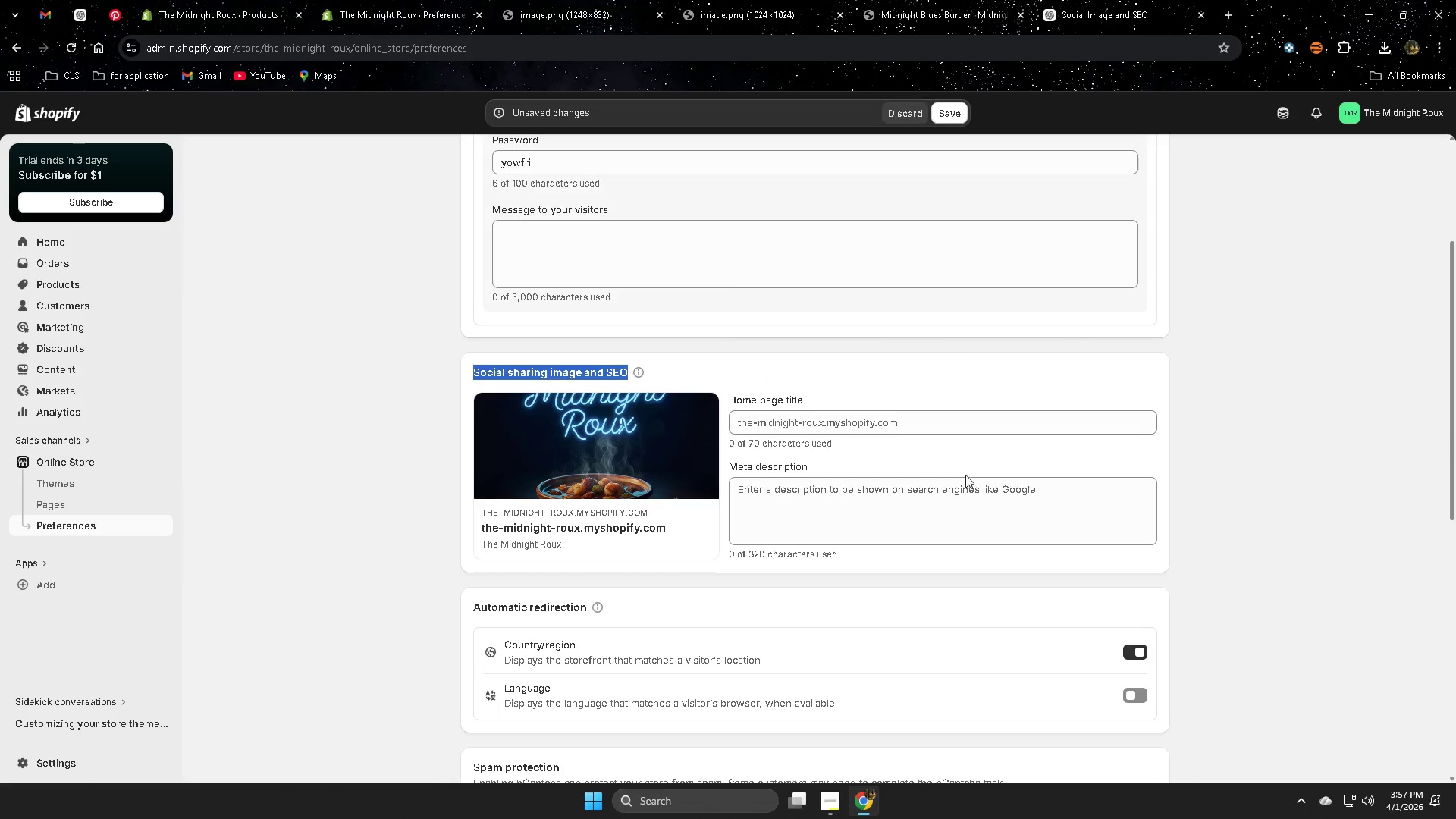 
double_click([935, 422])
 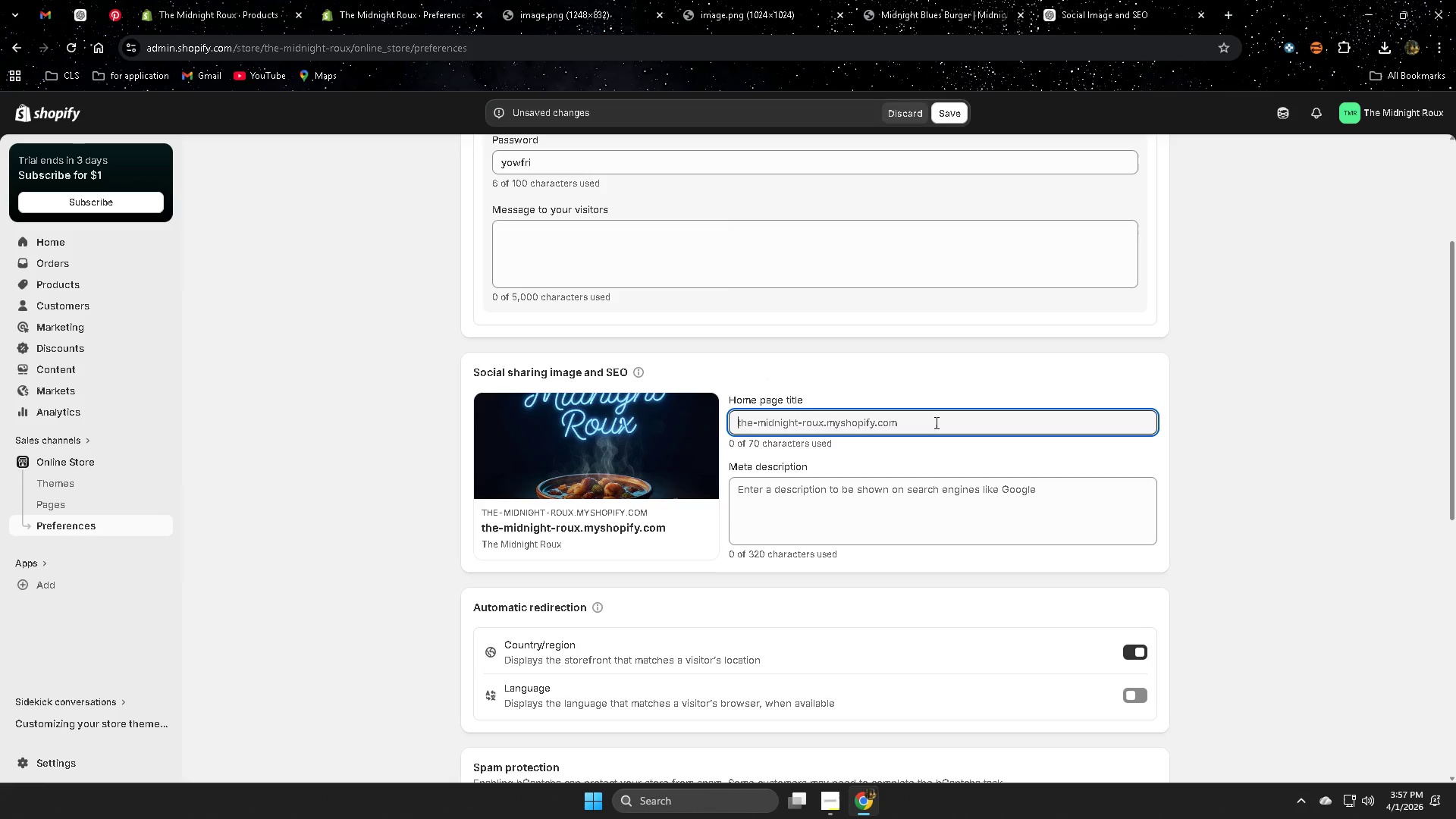 
triple_click([935, 422])
 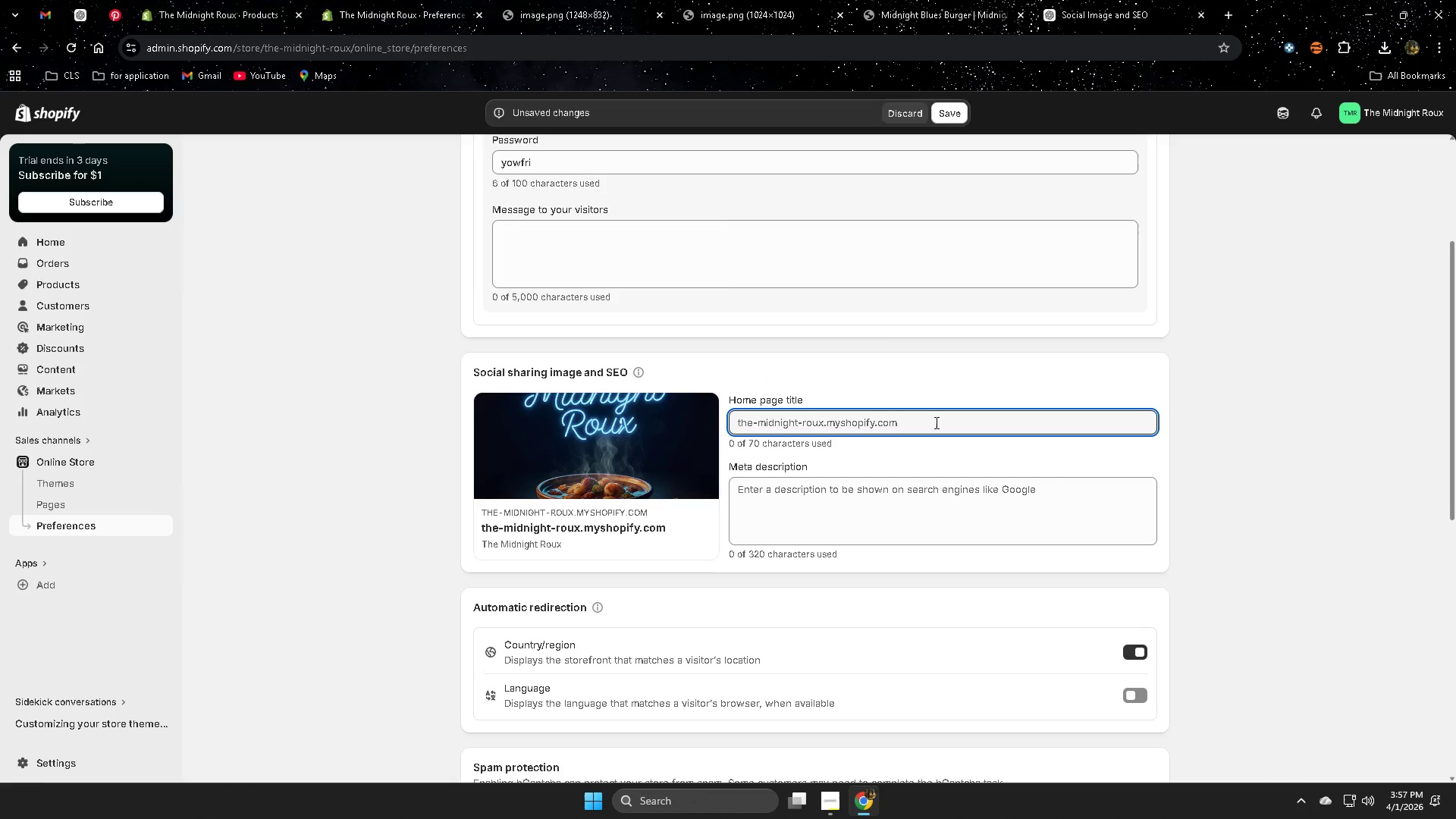 
key(Control+V)
 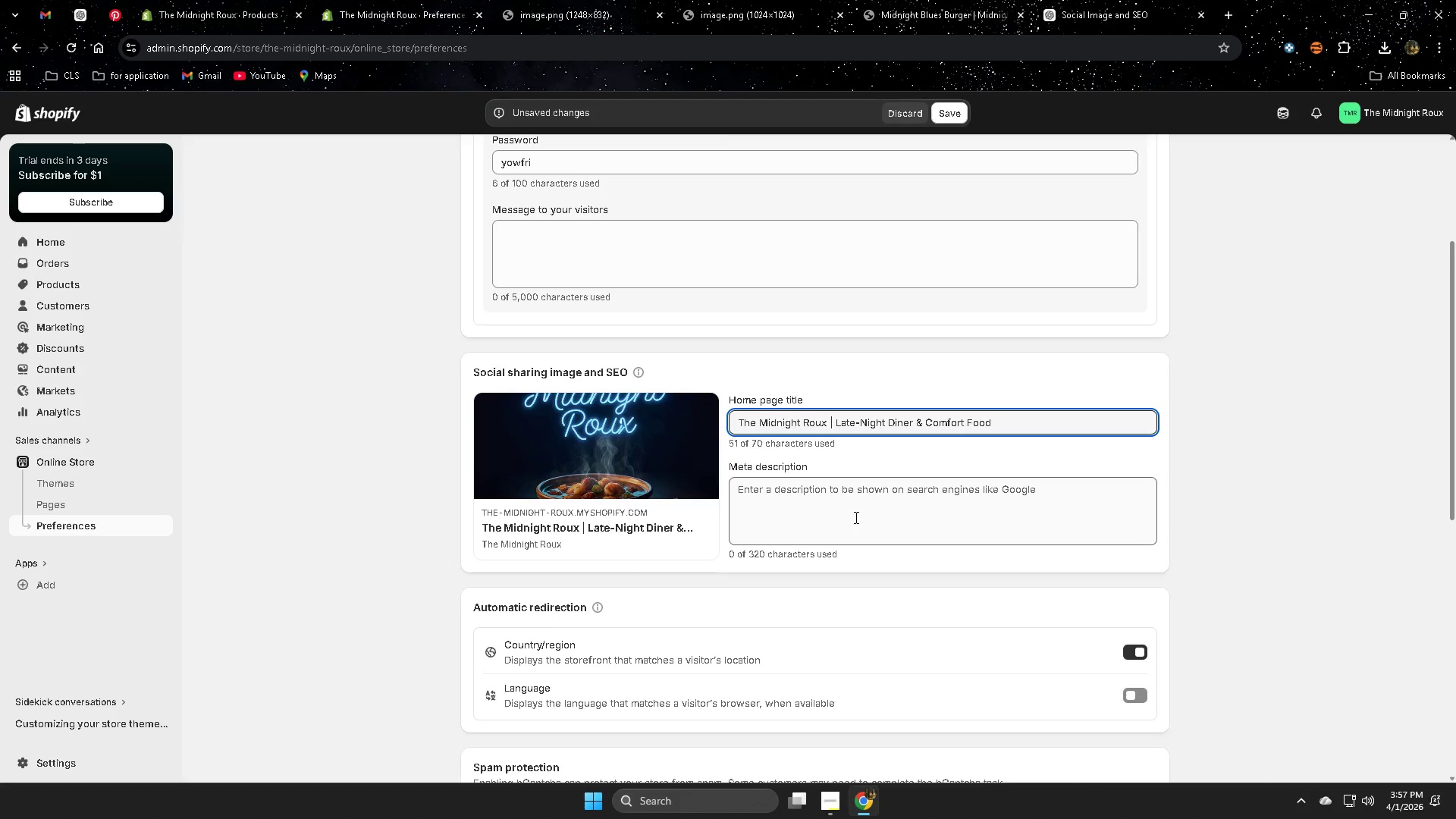 
left_click([855, 517])
 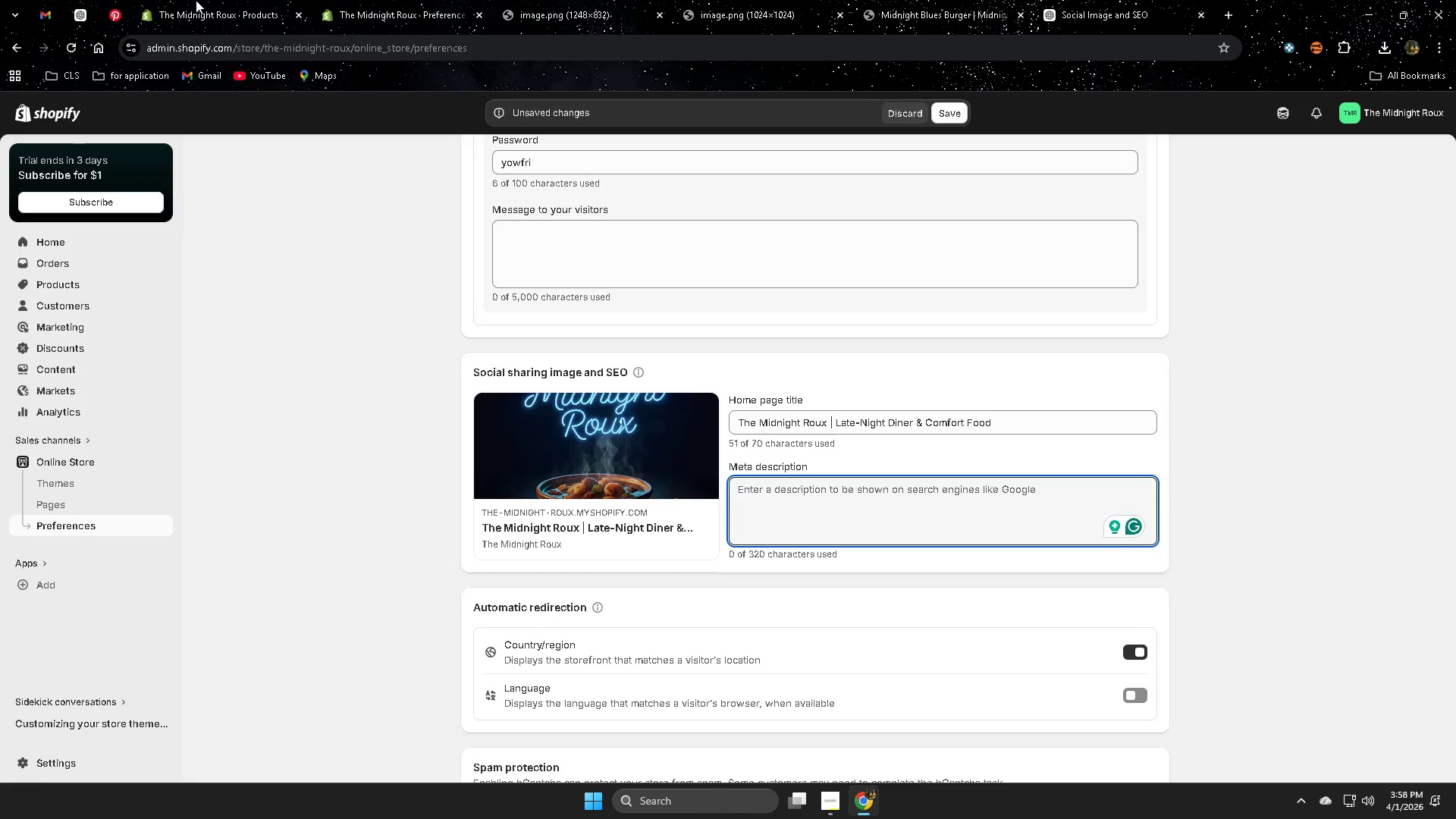 
left_click([85, 11])
 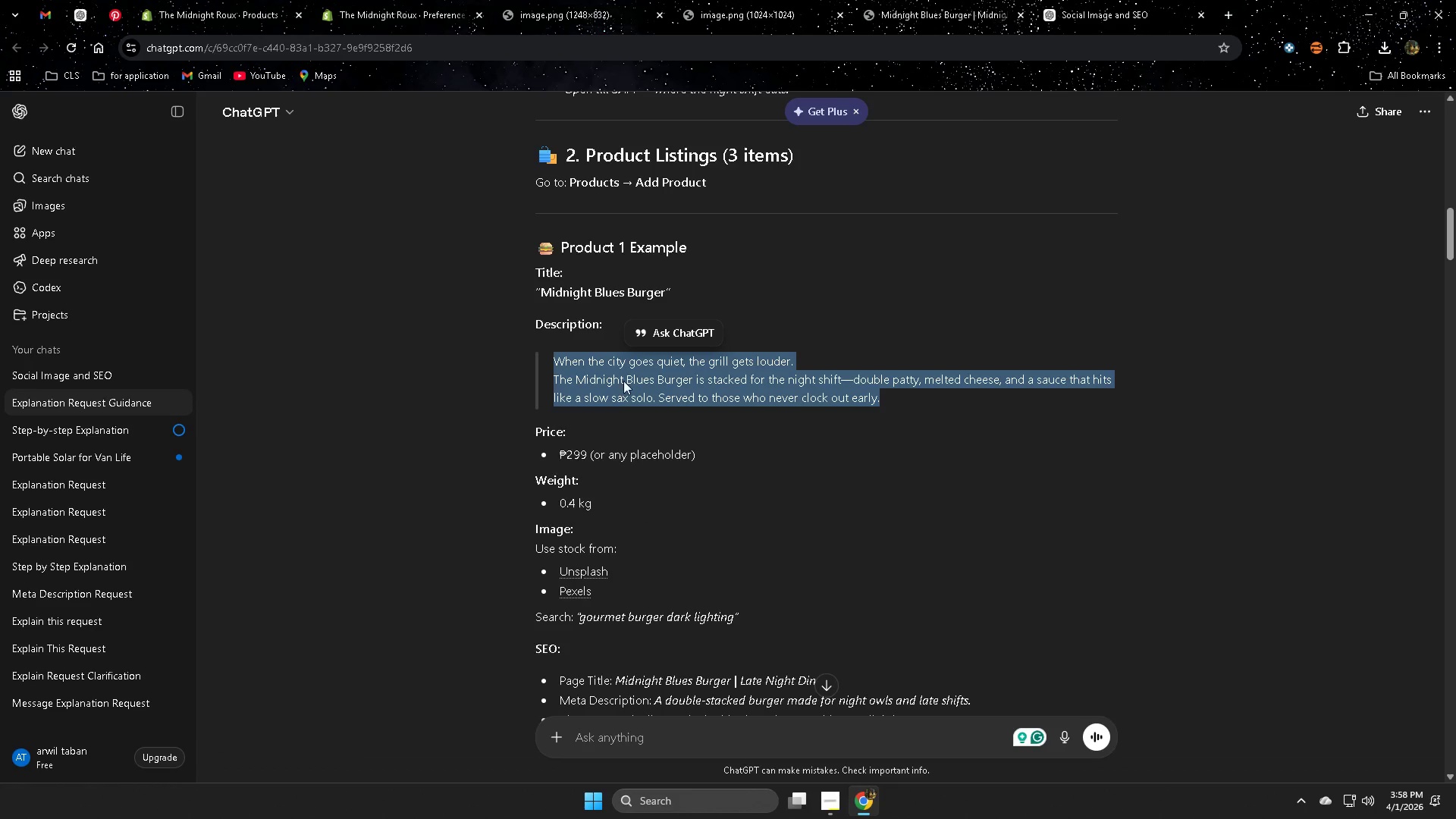 
left_click([1099, 0])
 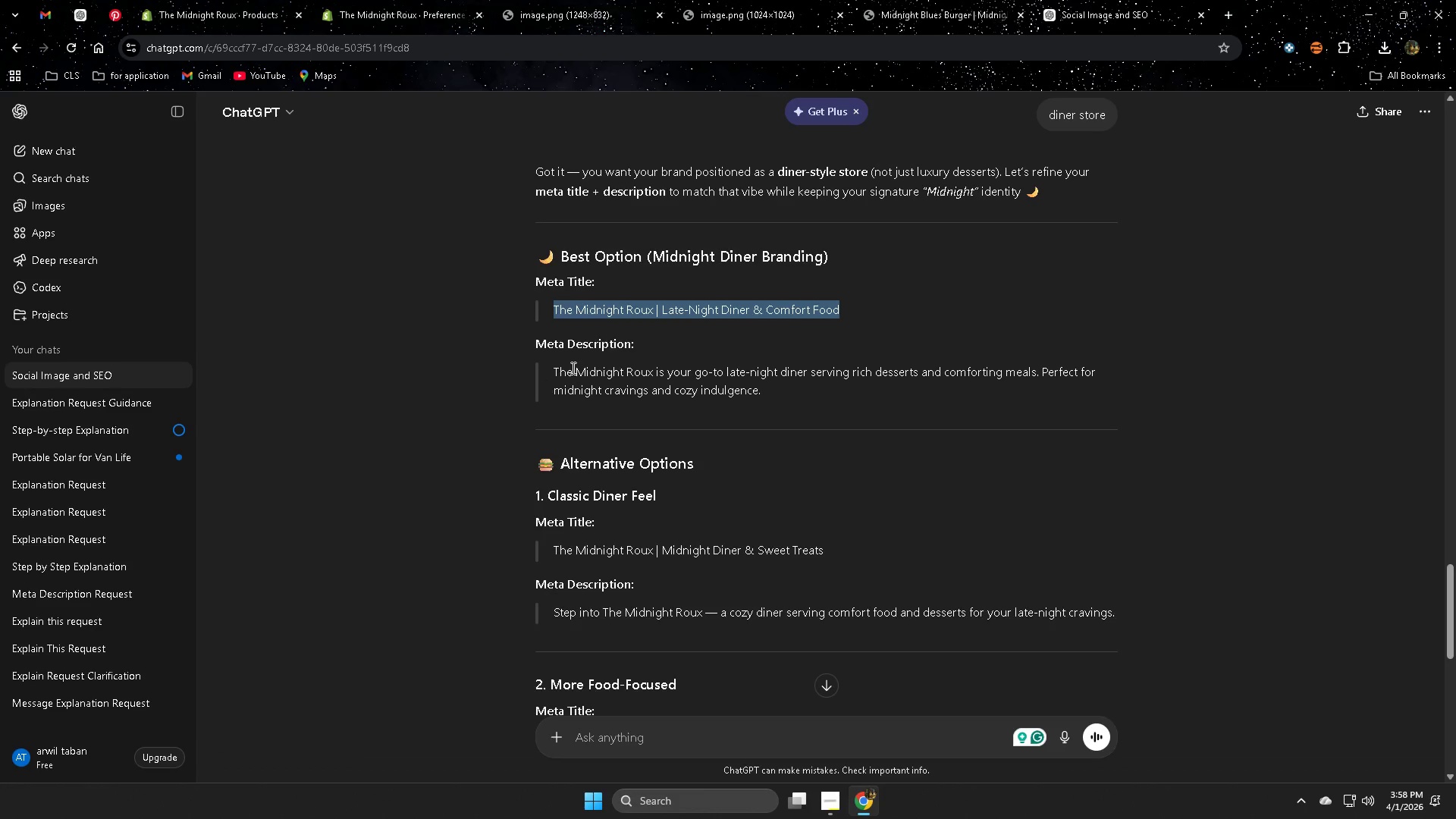 
left_click([569, 369])
 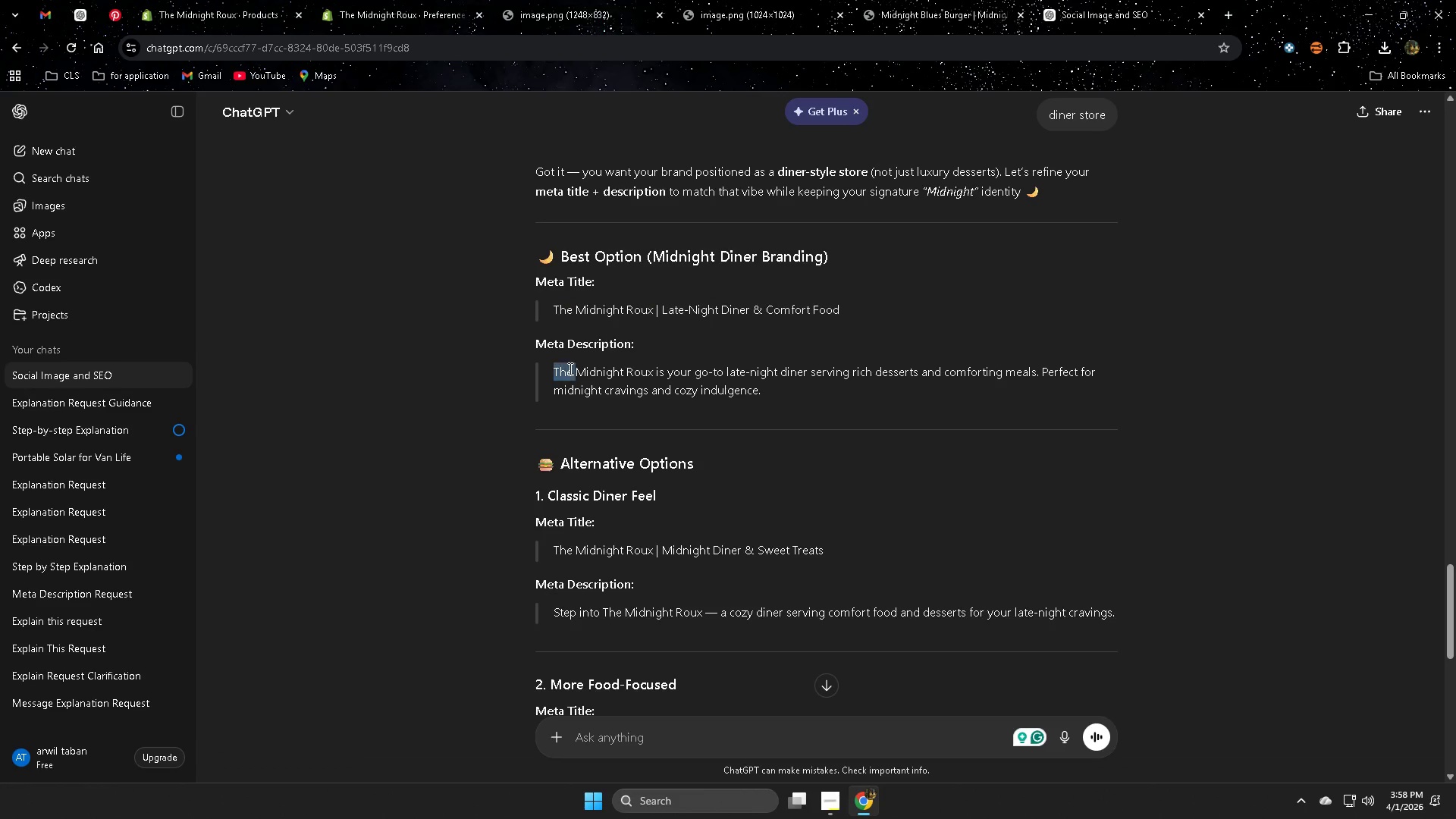 
left_click_drag(start_coordinate=[569, 369], to_coordinate=[783, 395])
 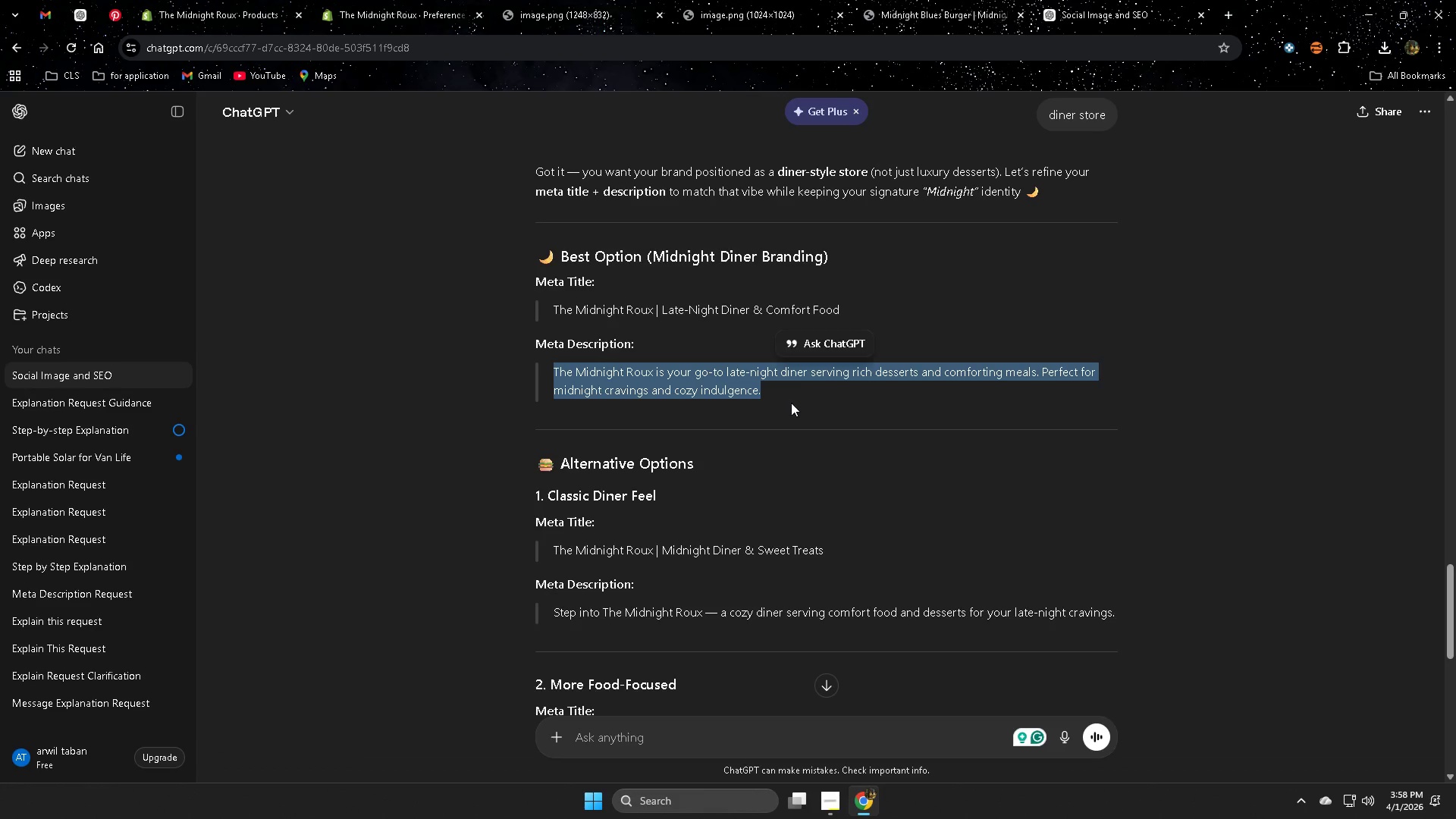 
key(Control+C)
 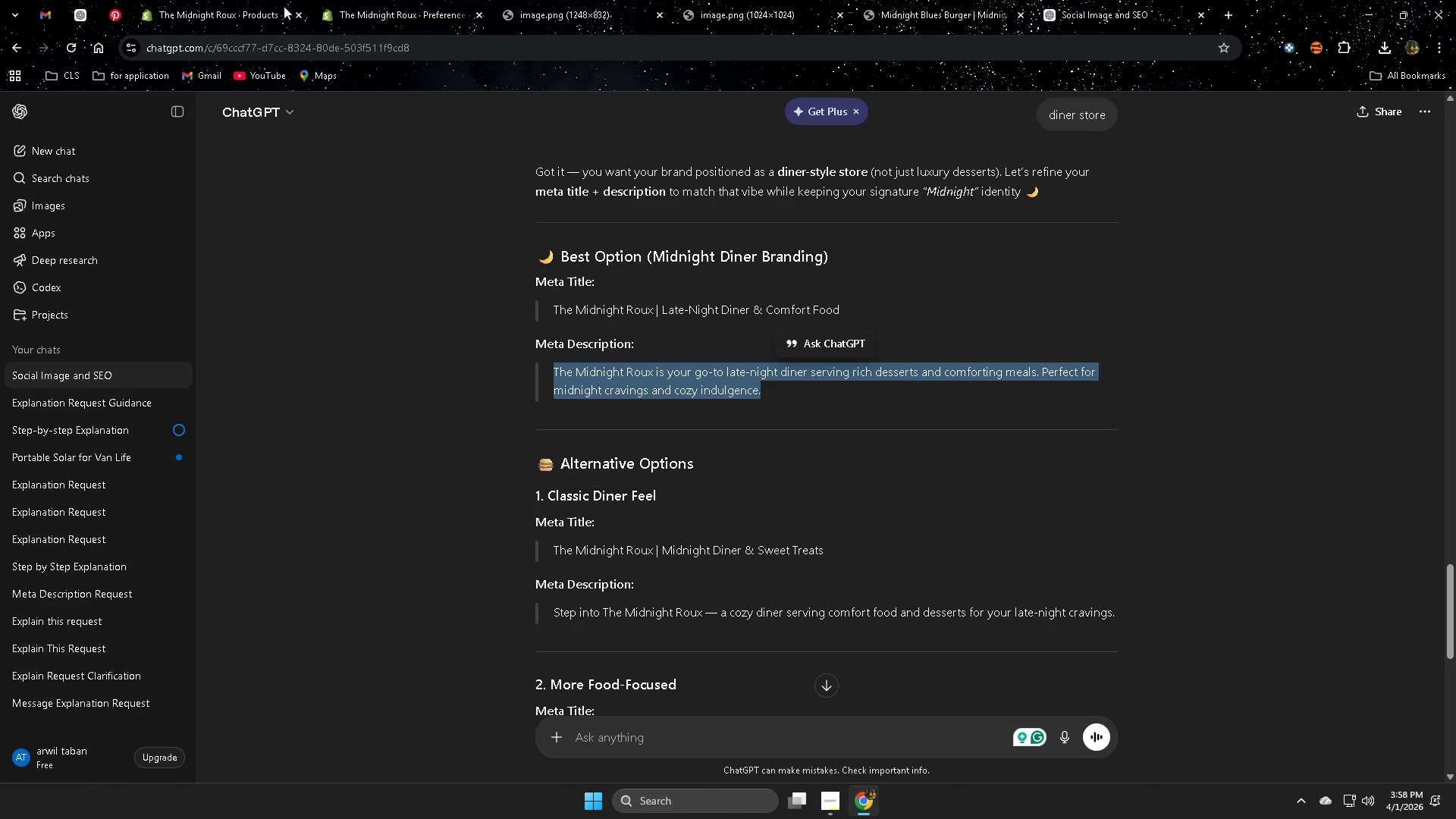 
left_click([385, 0])
 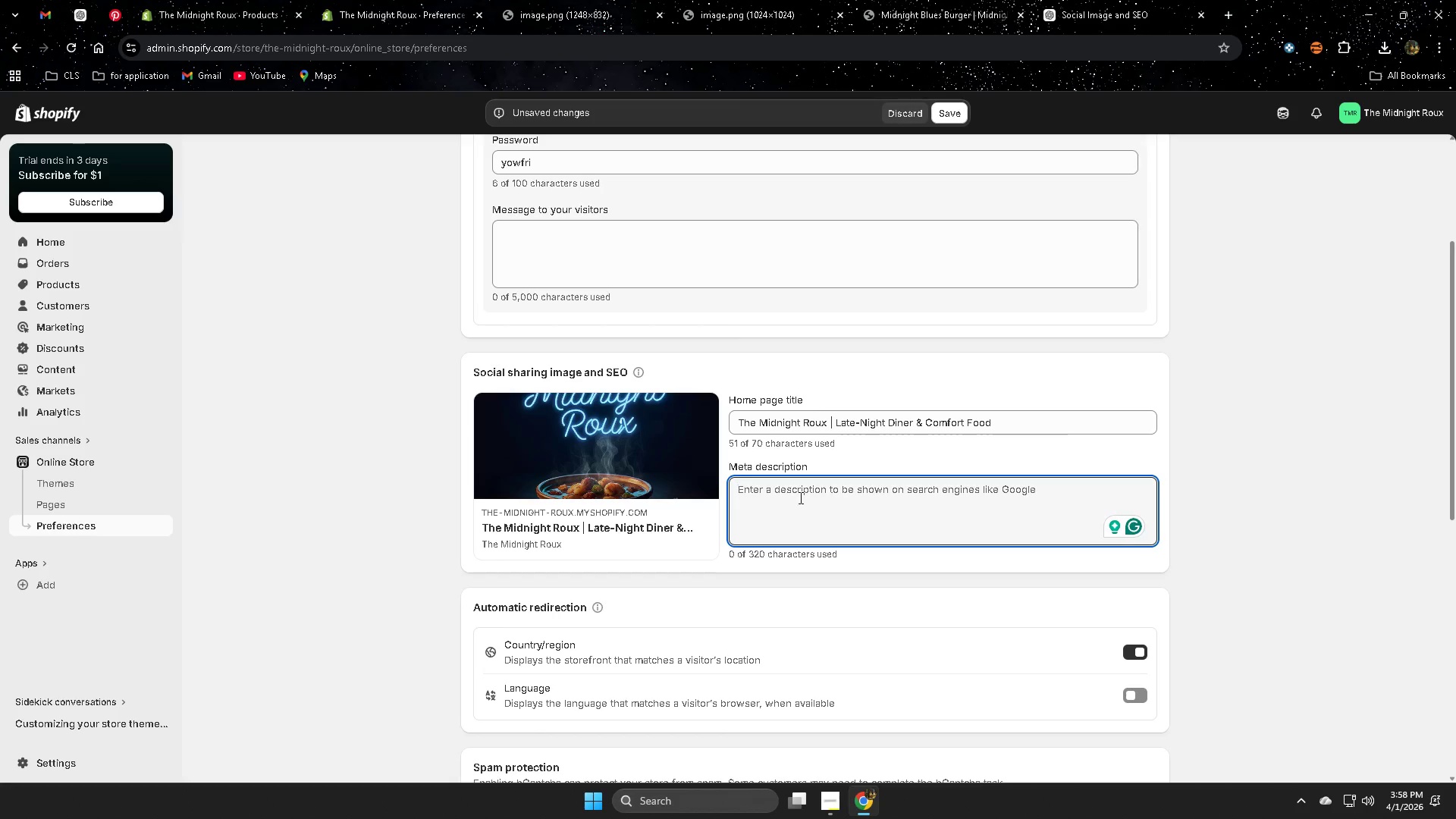 
key(Control+V)
 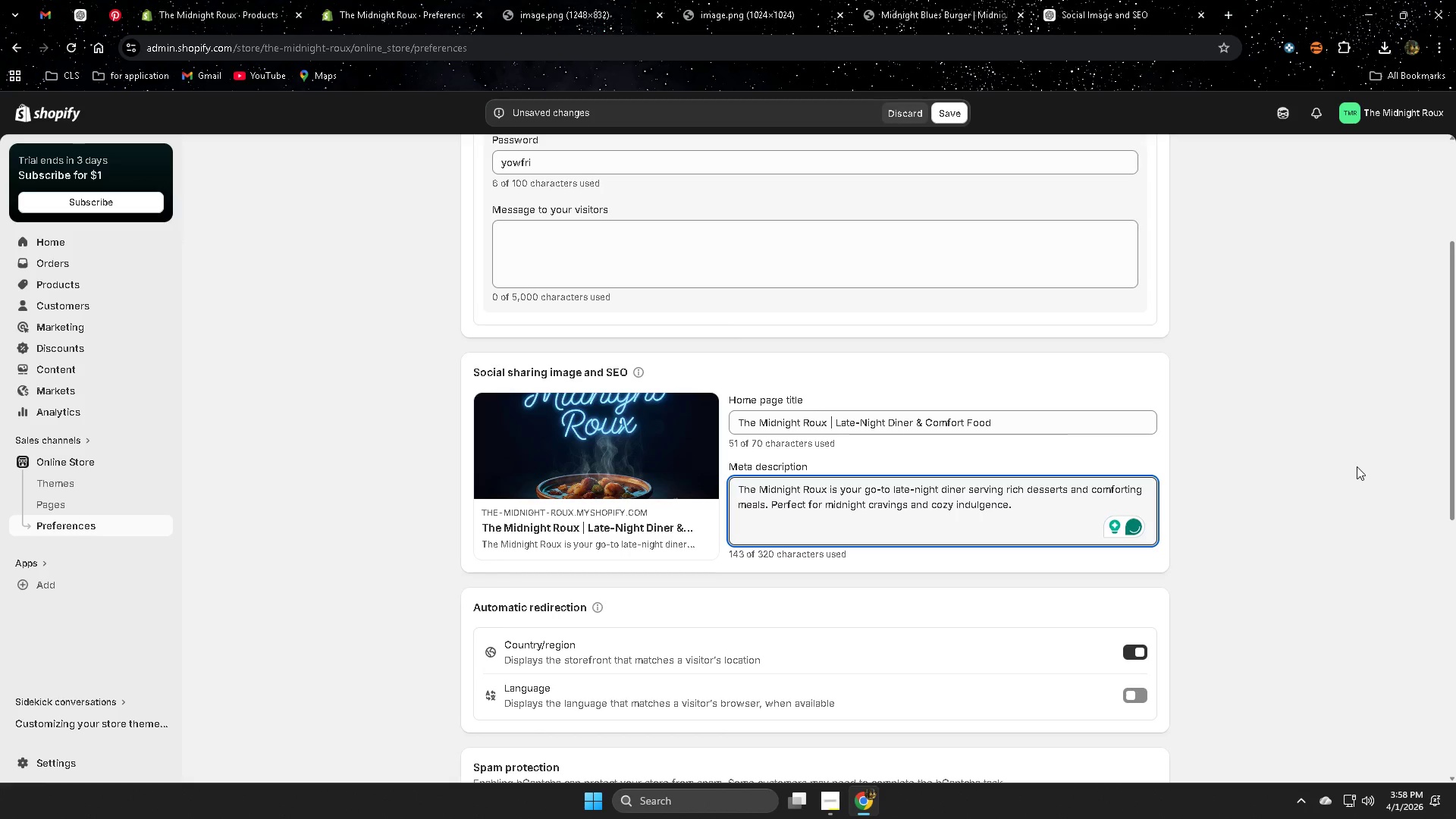 
left_click([946, 115])
 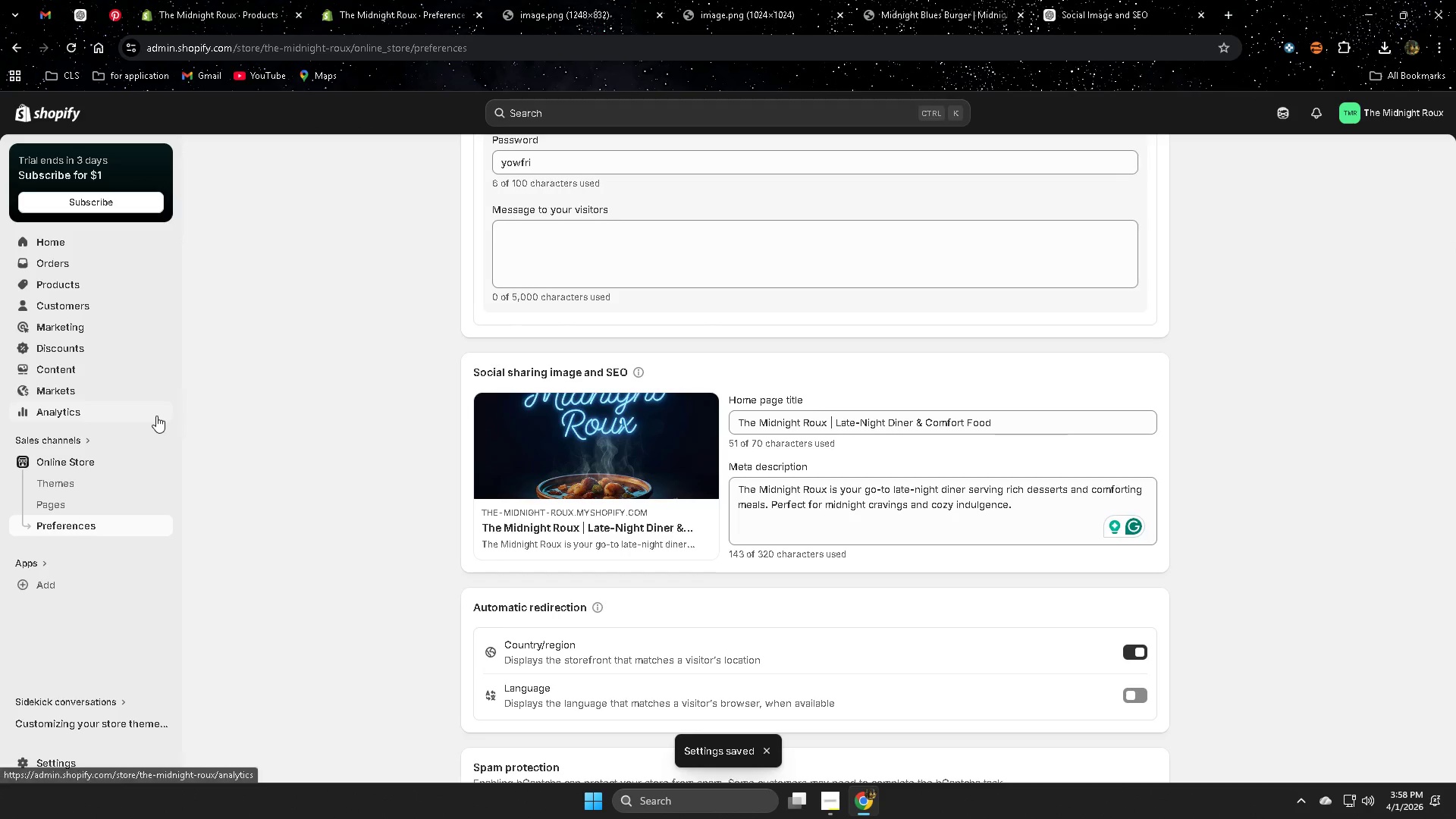 
wait(7.05)
 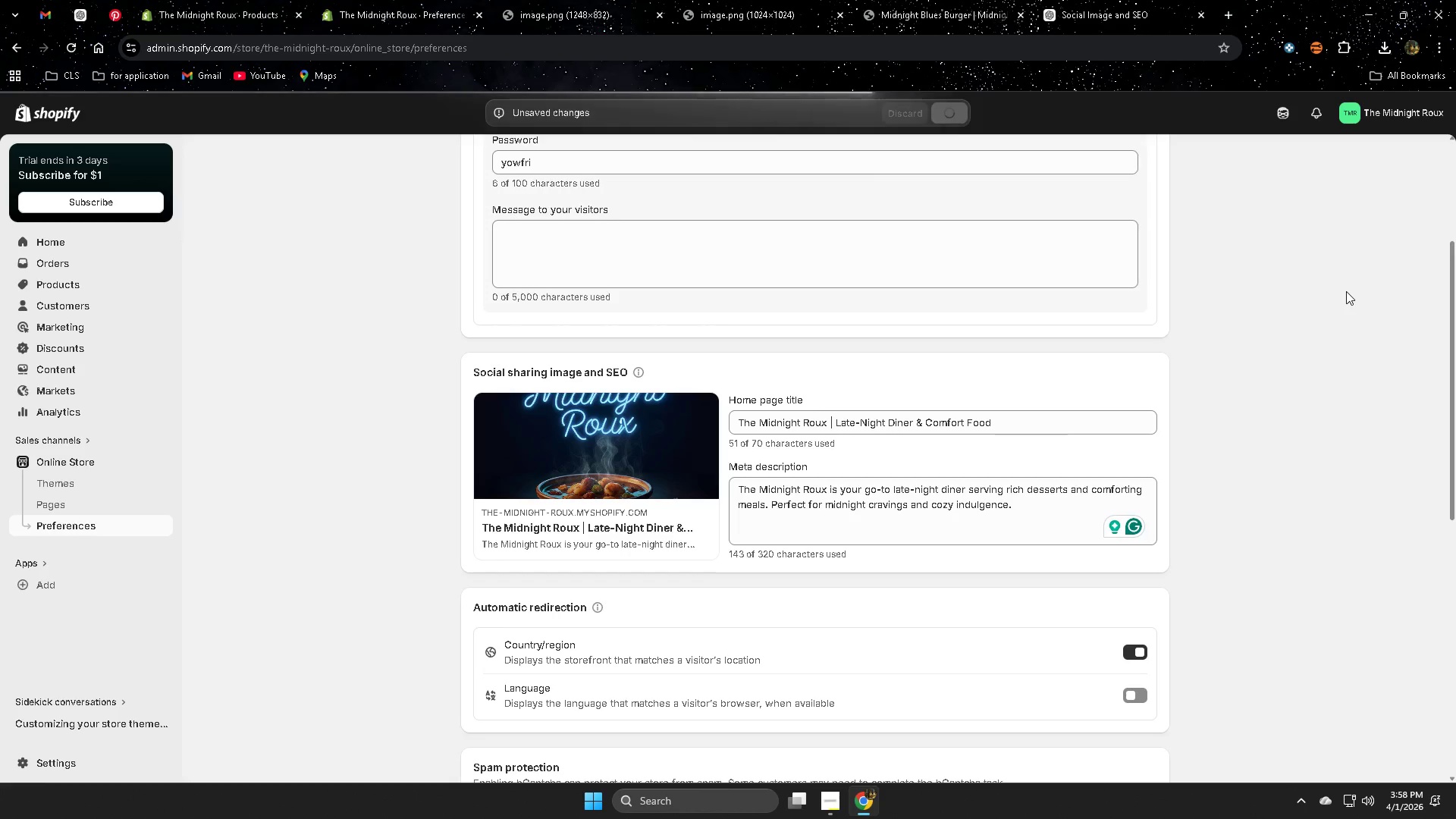 
left_click([74, 284])
 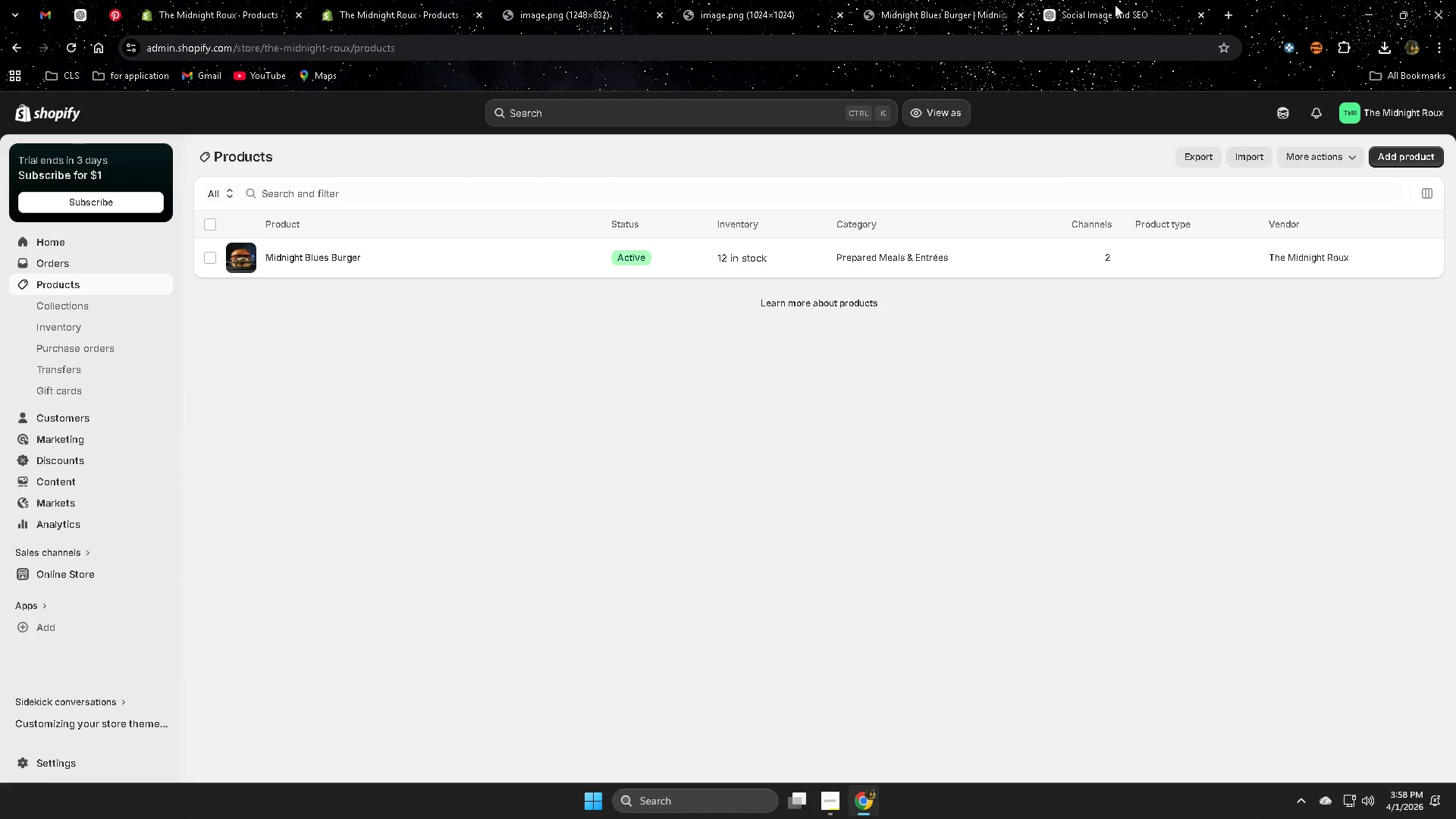 
left_click([1197, 14])
 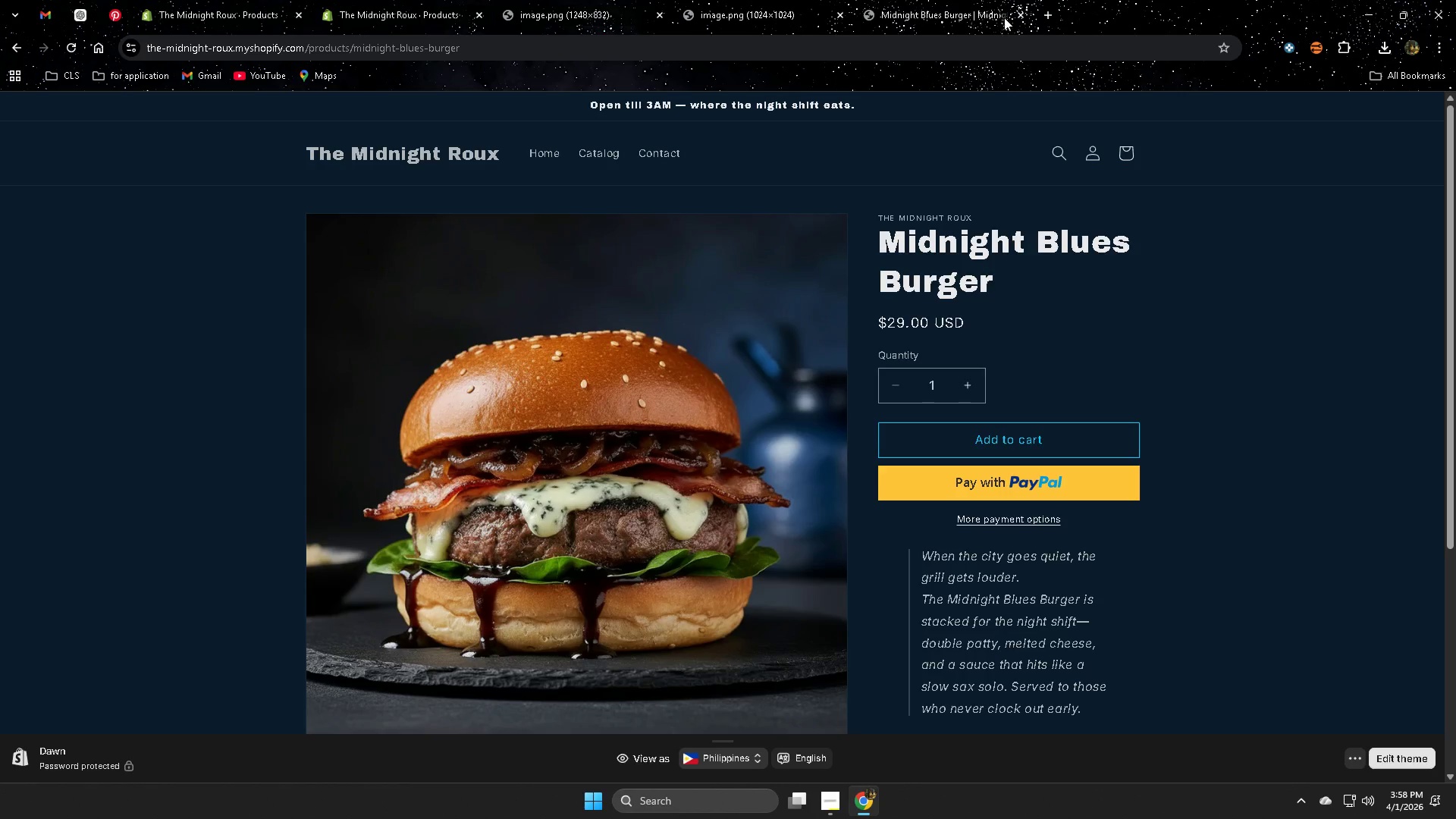 
left_click([1019, 14])
 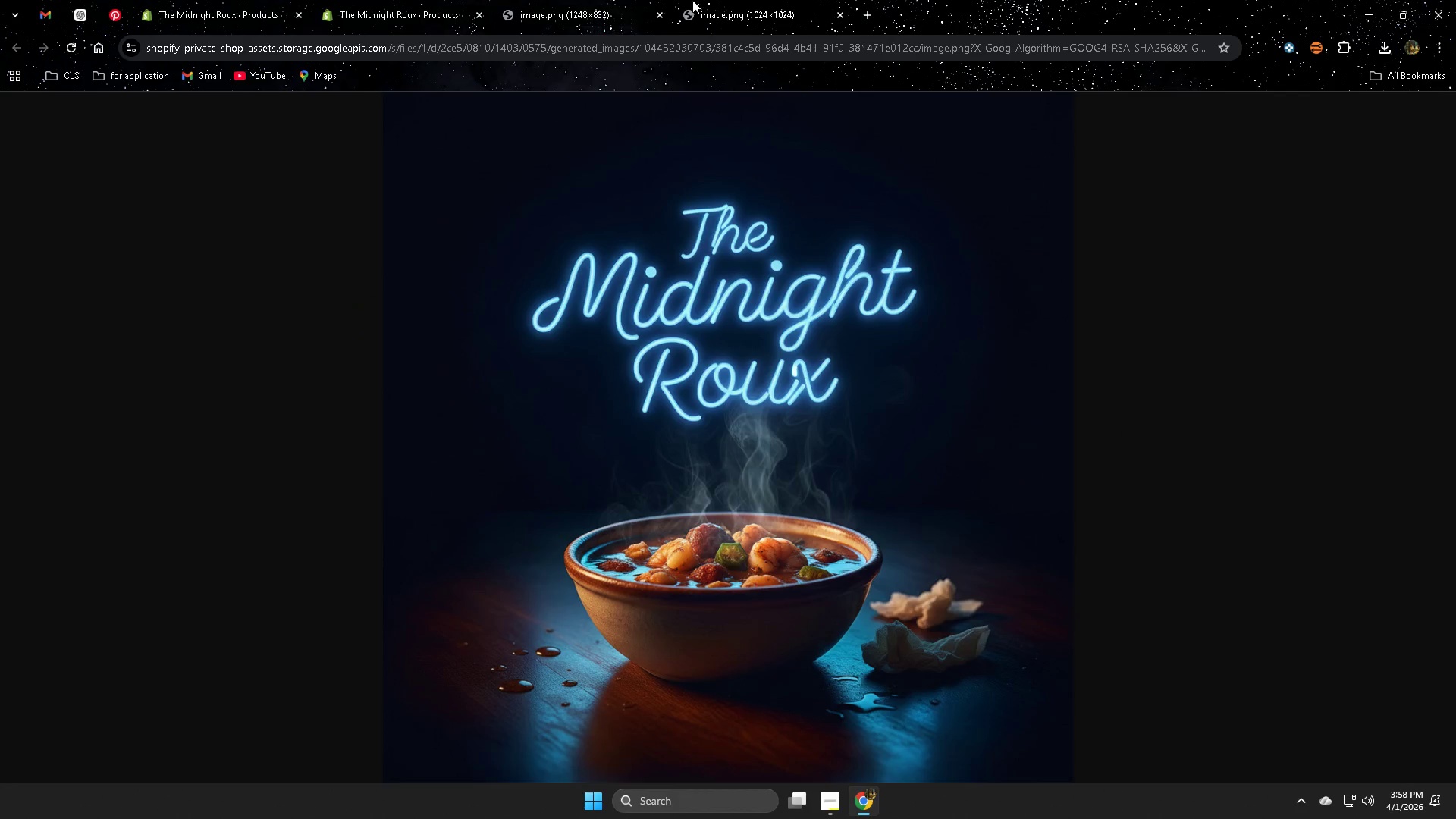 
left_click([752, 3])
 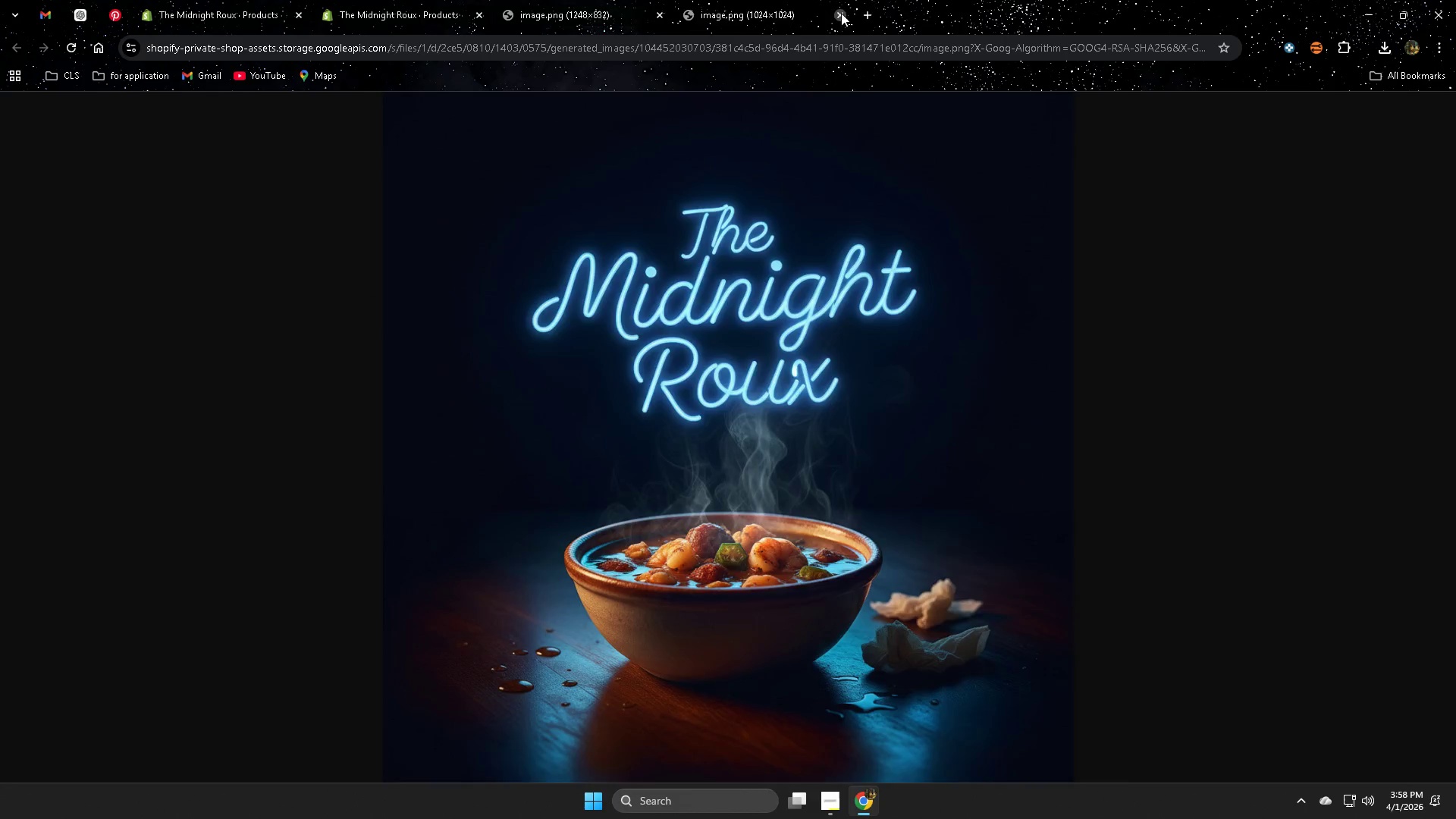 
double_click([632, 0])
 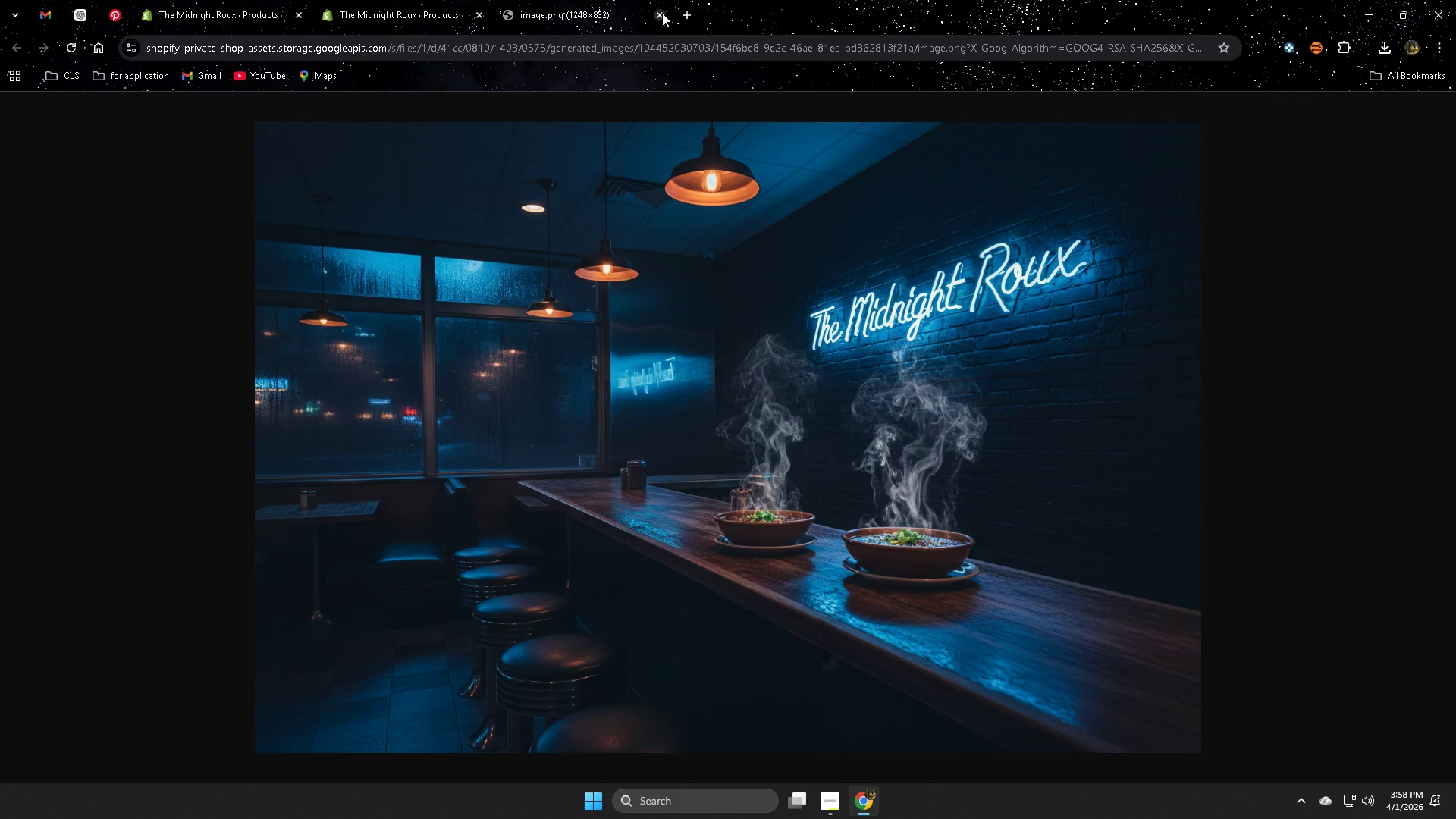 
left_click([662, 13])
 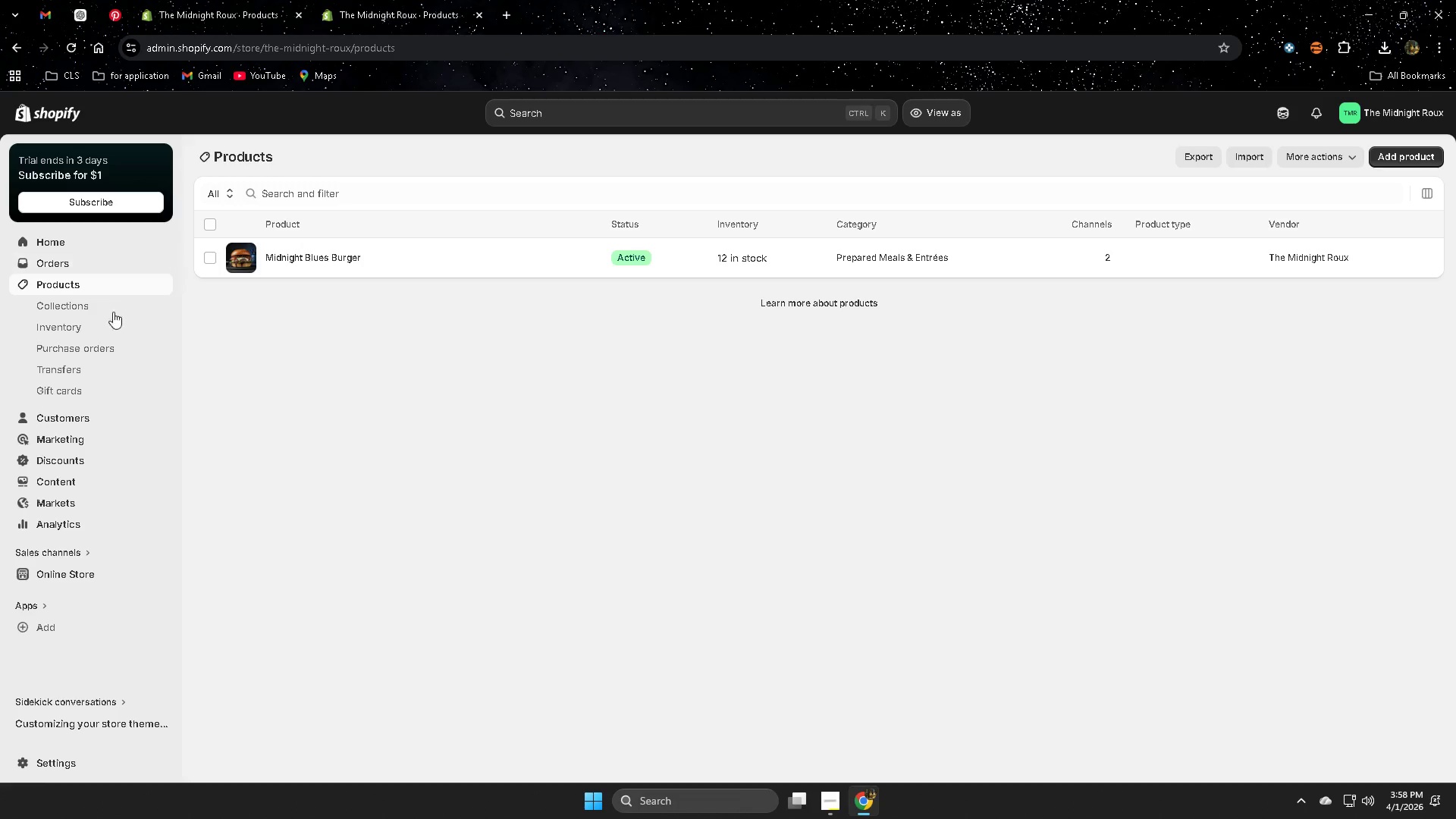 
left_click([172, 0])
 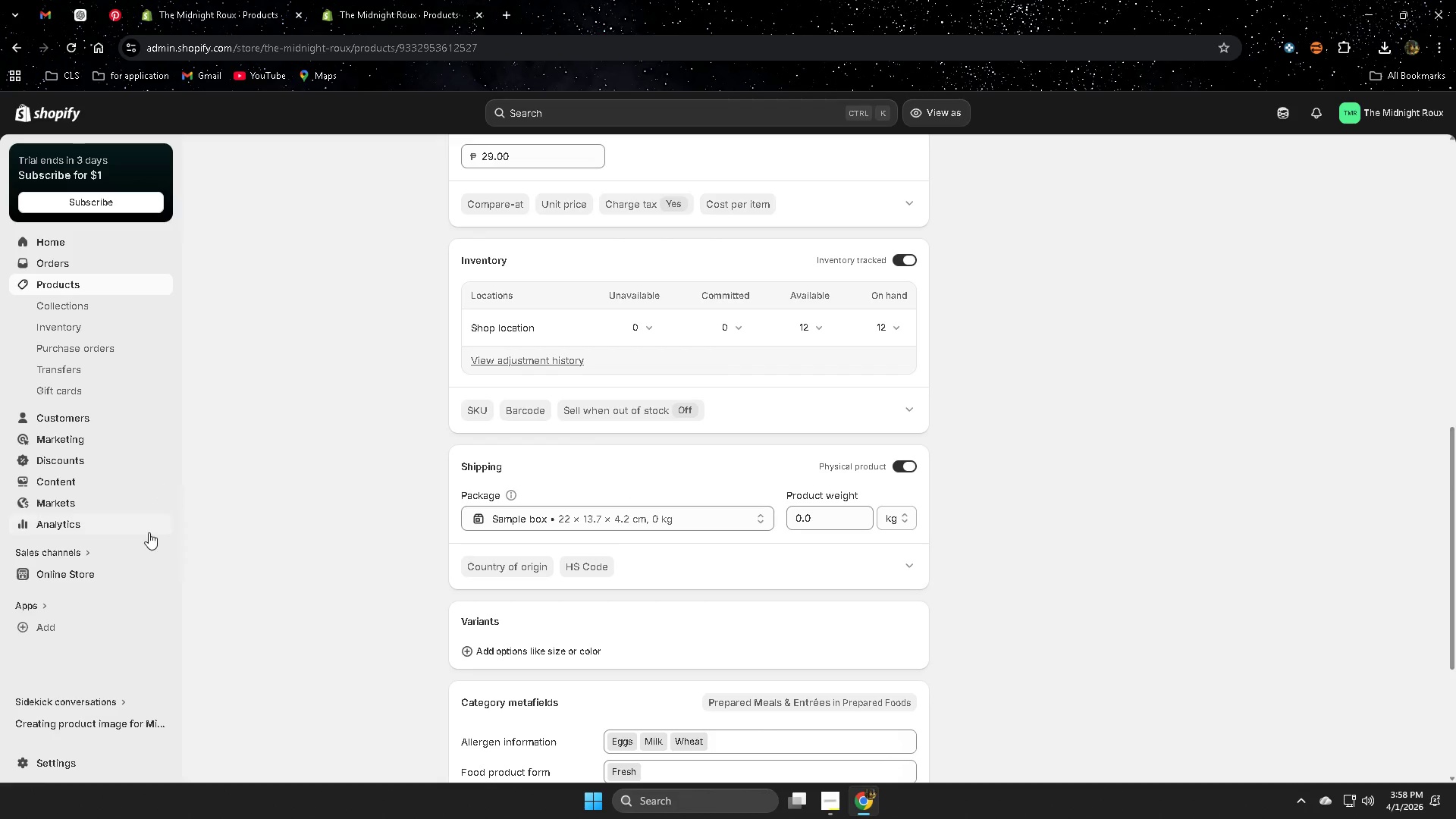 
scroll: coordinate [155, 527], scroll_direction: up, amount: 2.0
 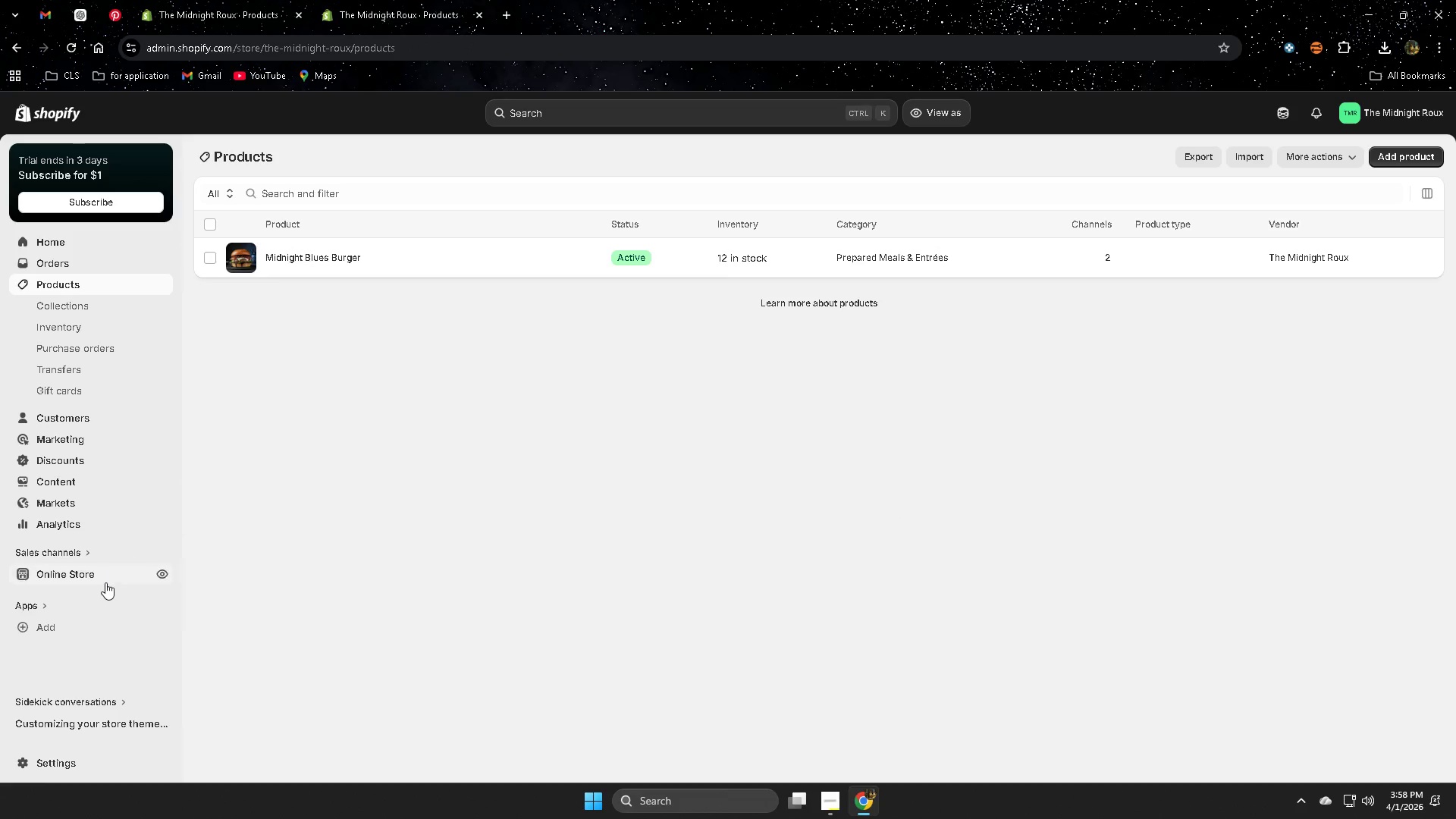 
left_click([161, 572])
 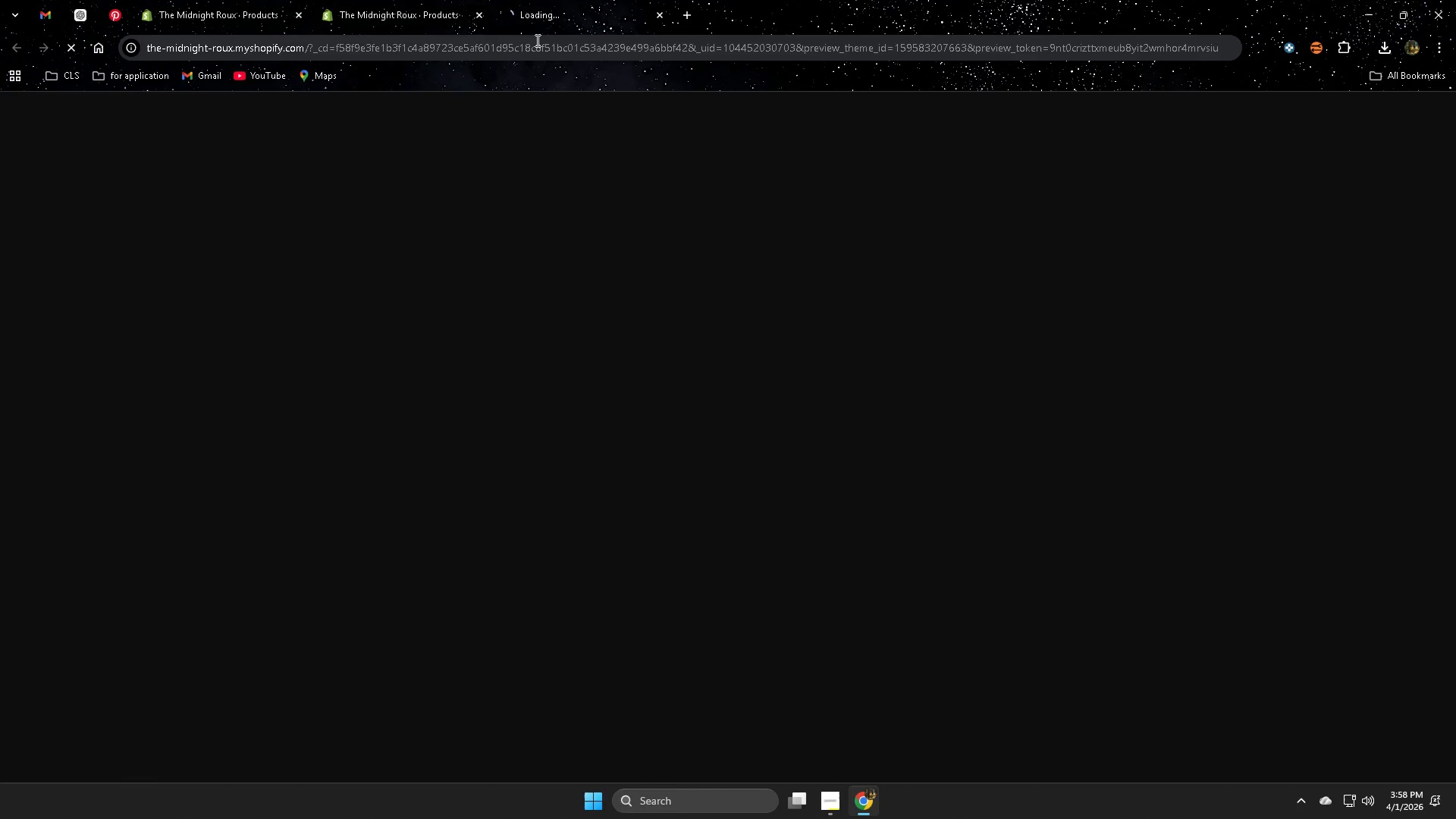 
left_click([557, 9])
 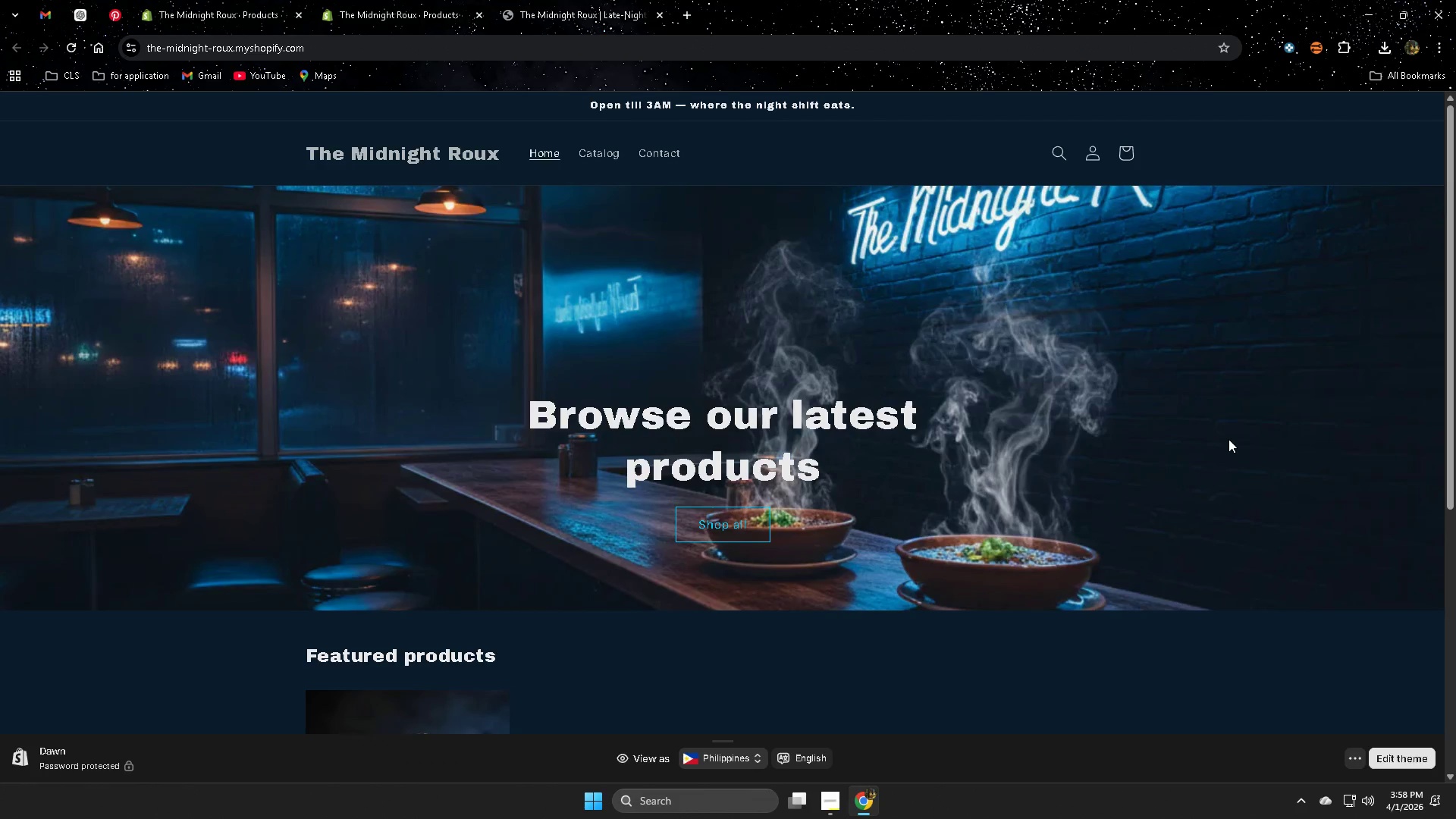 
wait(5.64)
 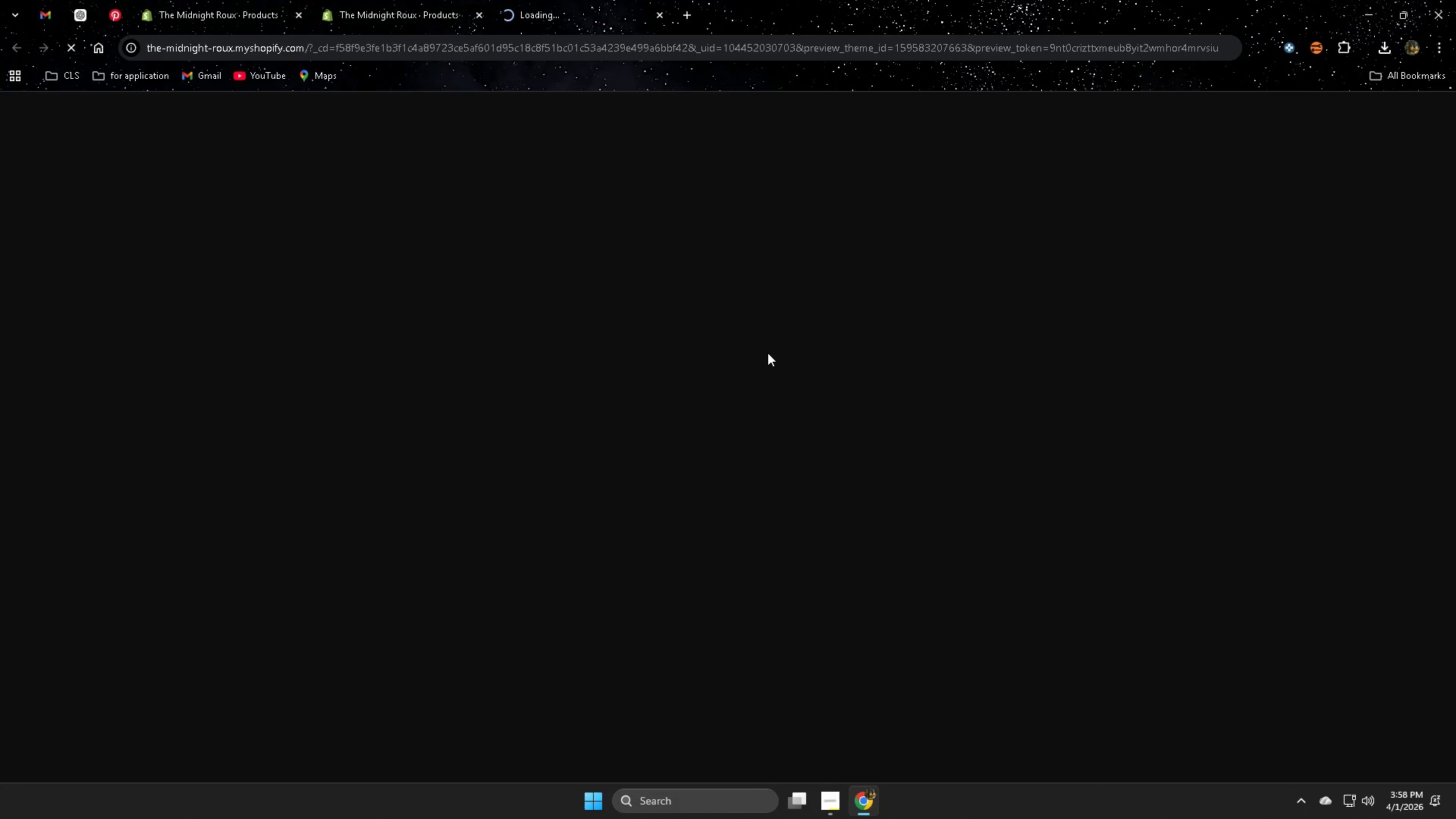 
scroll: coordinate [1258, 435], scroll_direction: down, amount: 2.0
 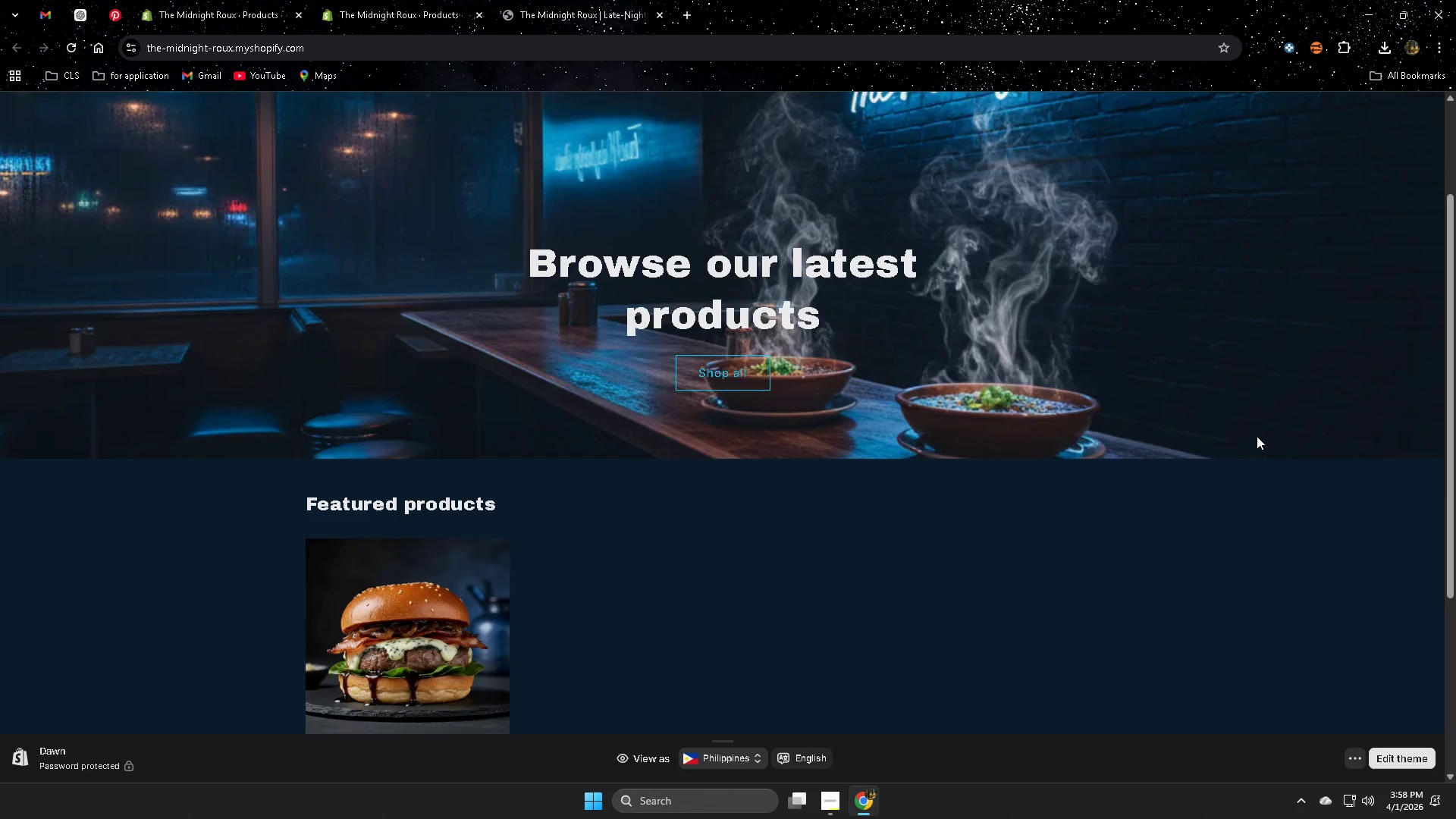 
scroll: coordinate [1249, 438], scroll_direction: up, amount: 4.0
 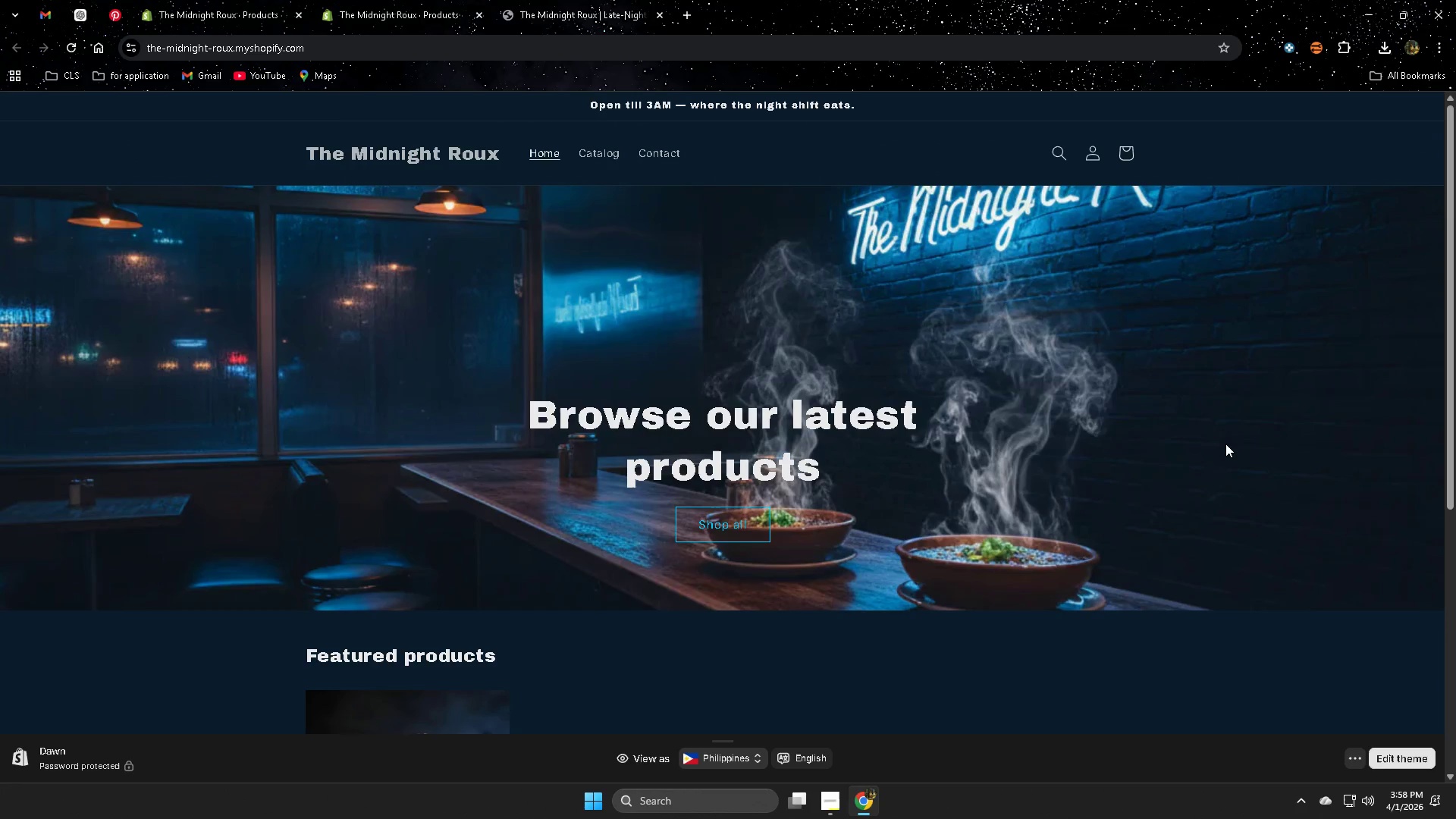 
scroll: coordinate [1119, 386], scroll_direction: down, amount: 4.0
 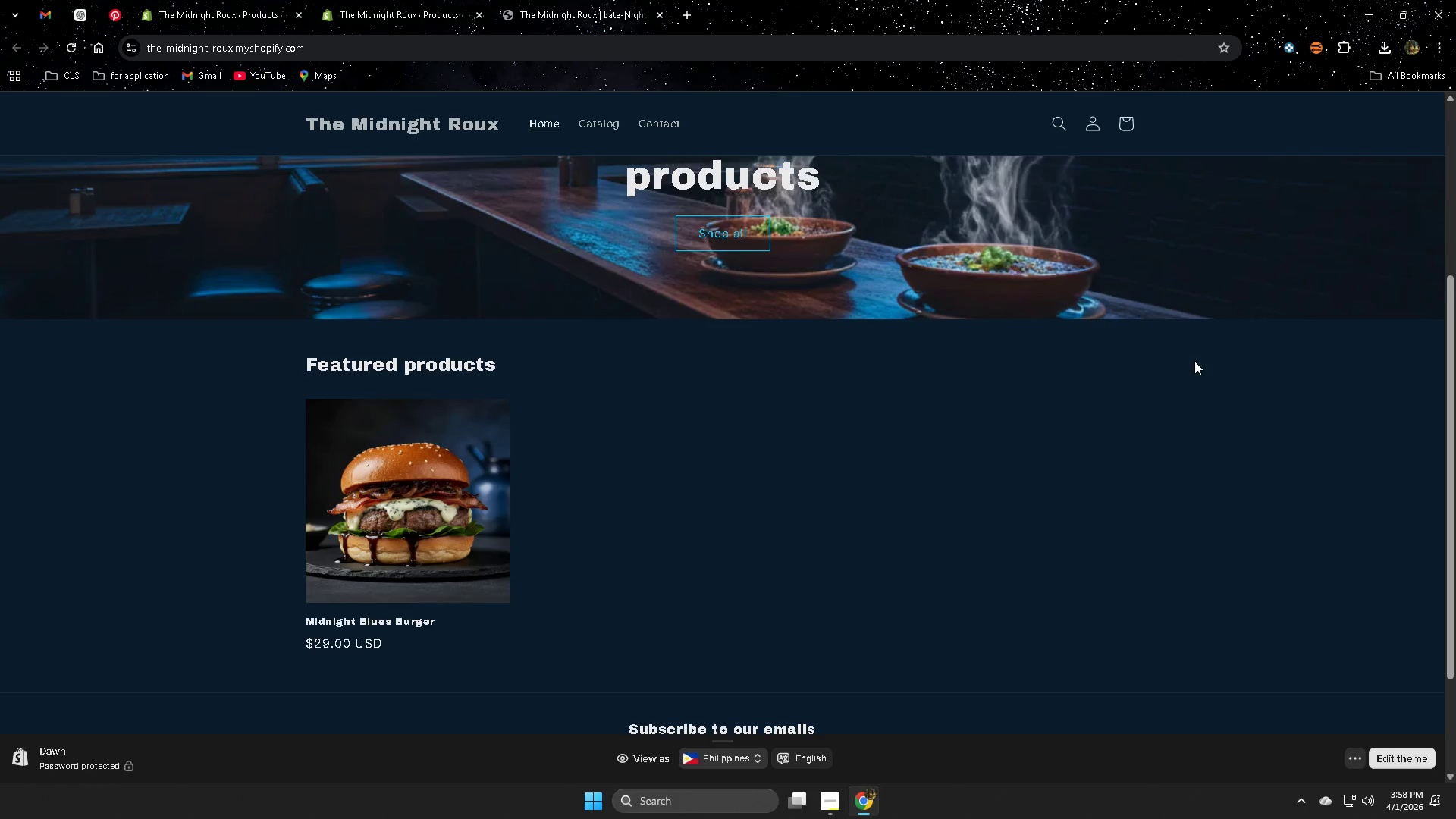 
scroll: coordinate [1173, 403], scroll_direction: up, amount: 1.0
 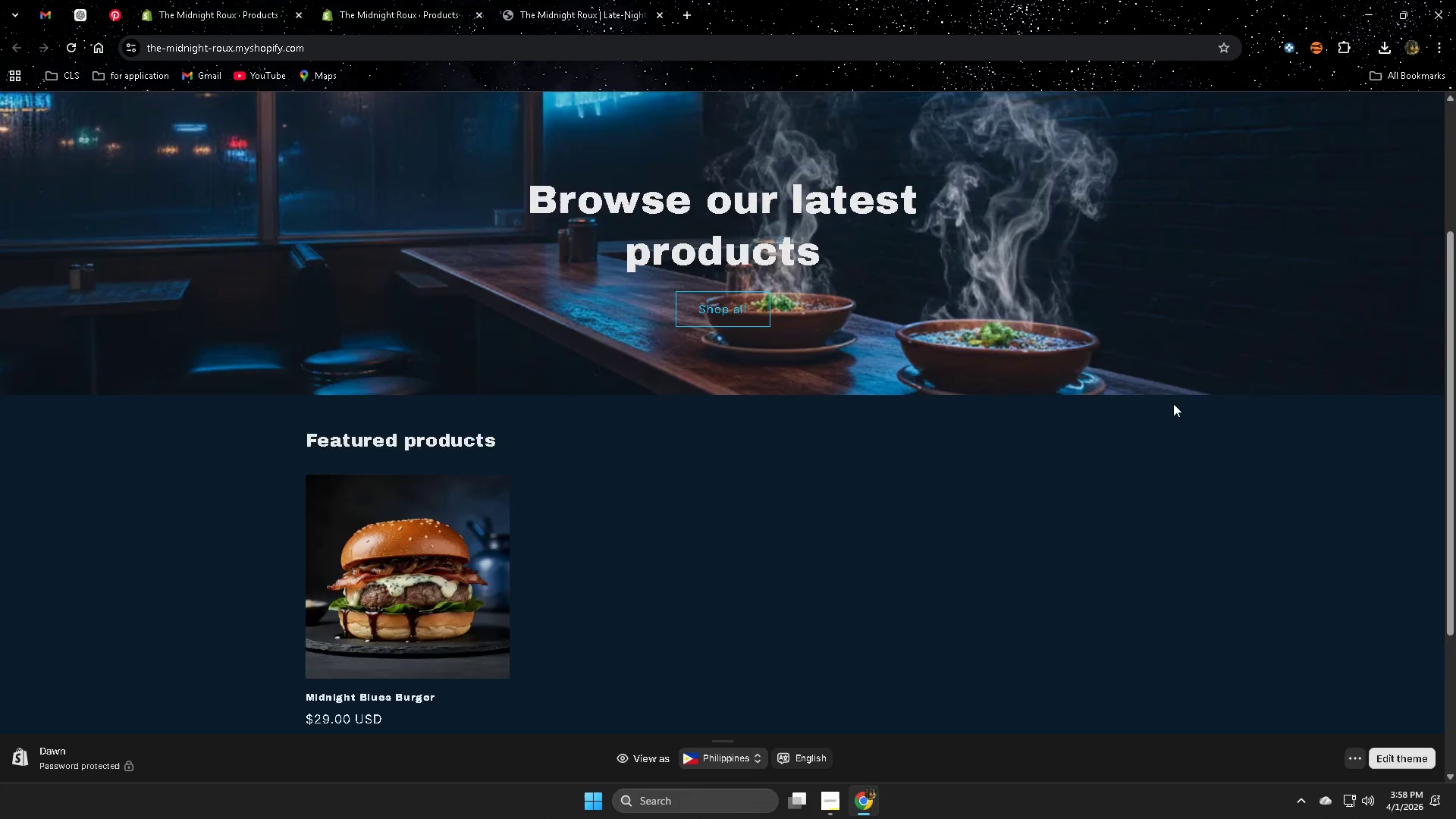 
scroll: coordinate [1173, 403], scroll_direction: down, amount: 1.0
 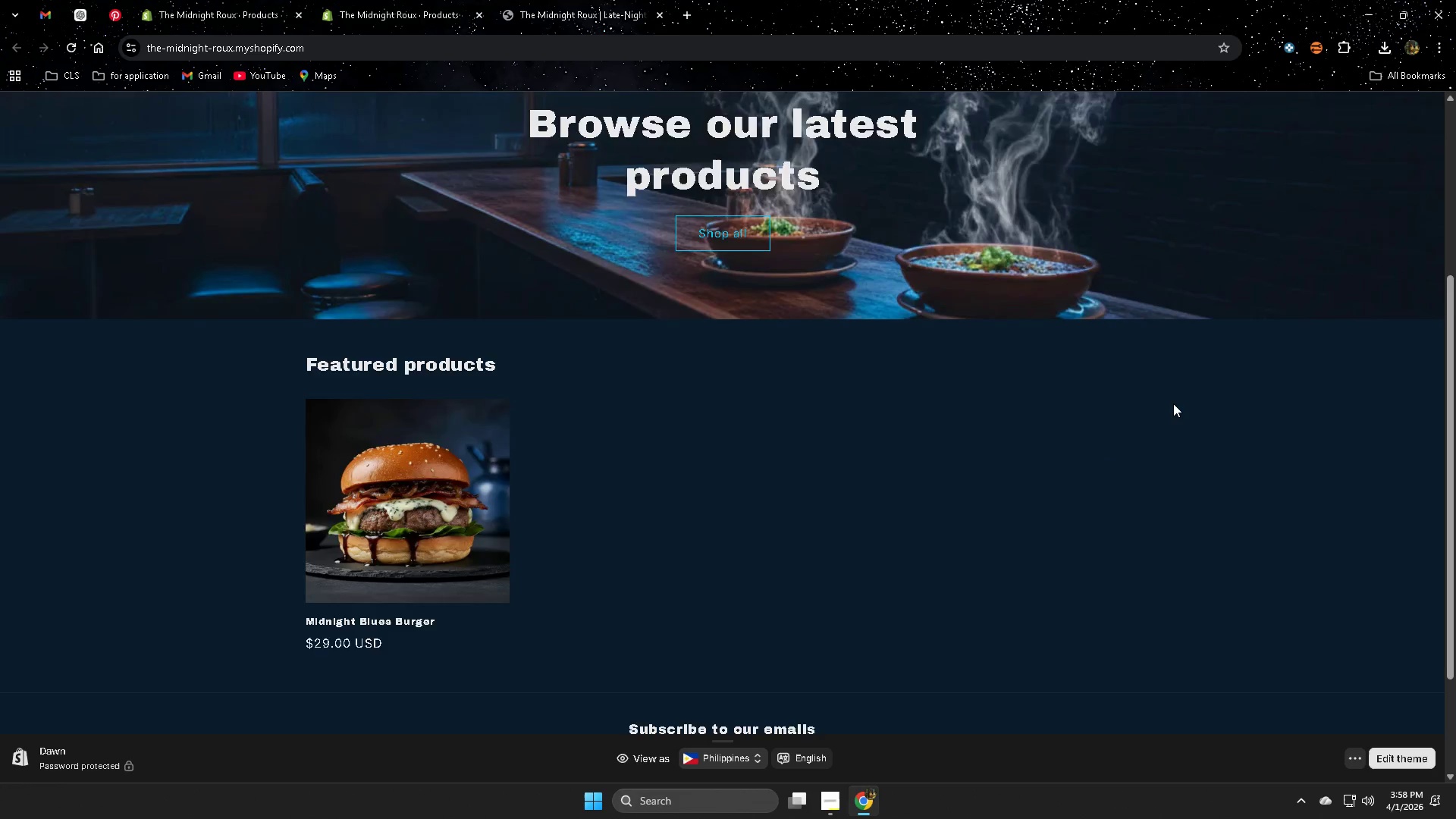 
left_click([1115, 377])
 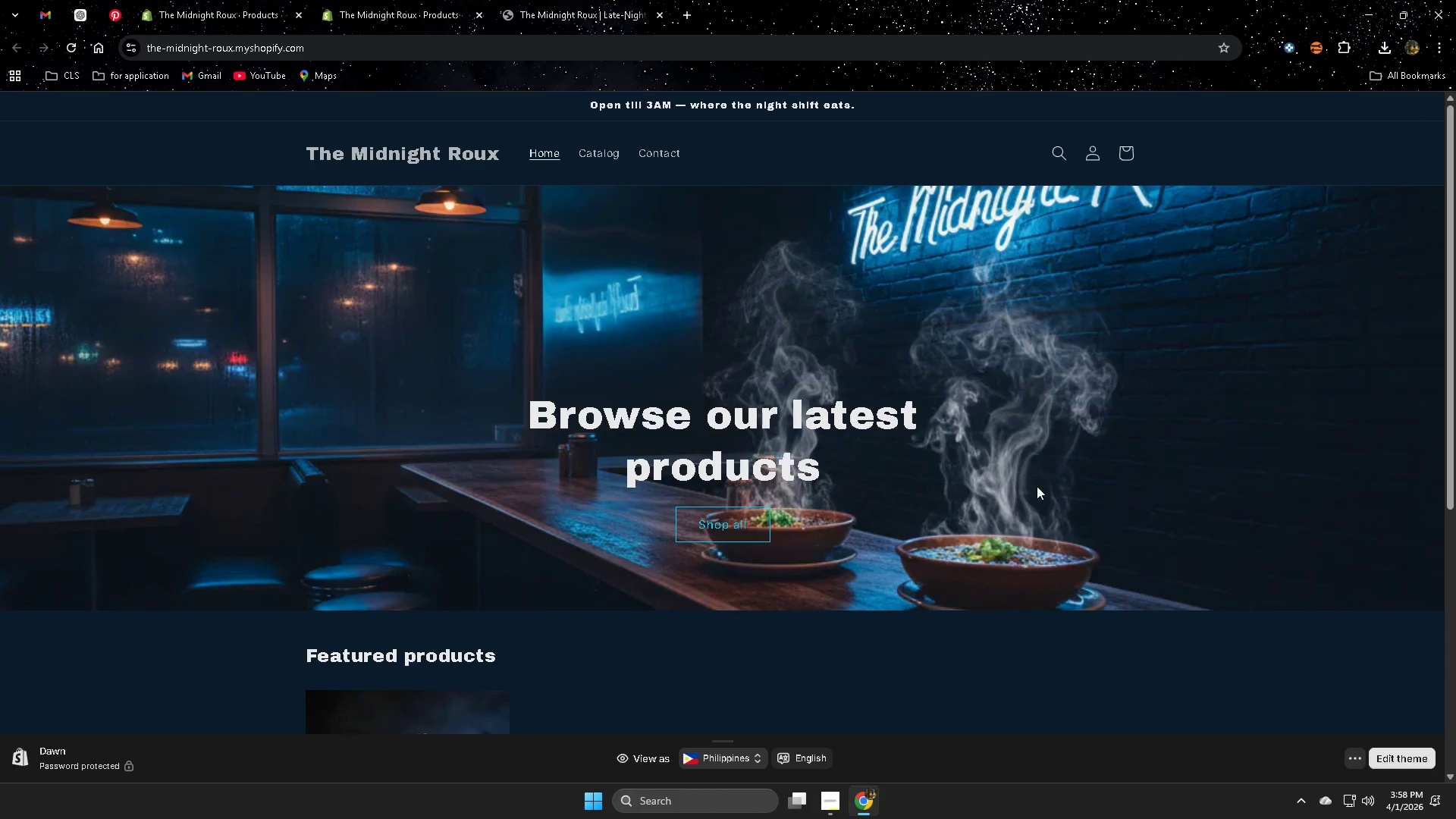 
scroll: coordinate [1174, 403], scroll_direction: up, amount: 4.0
 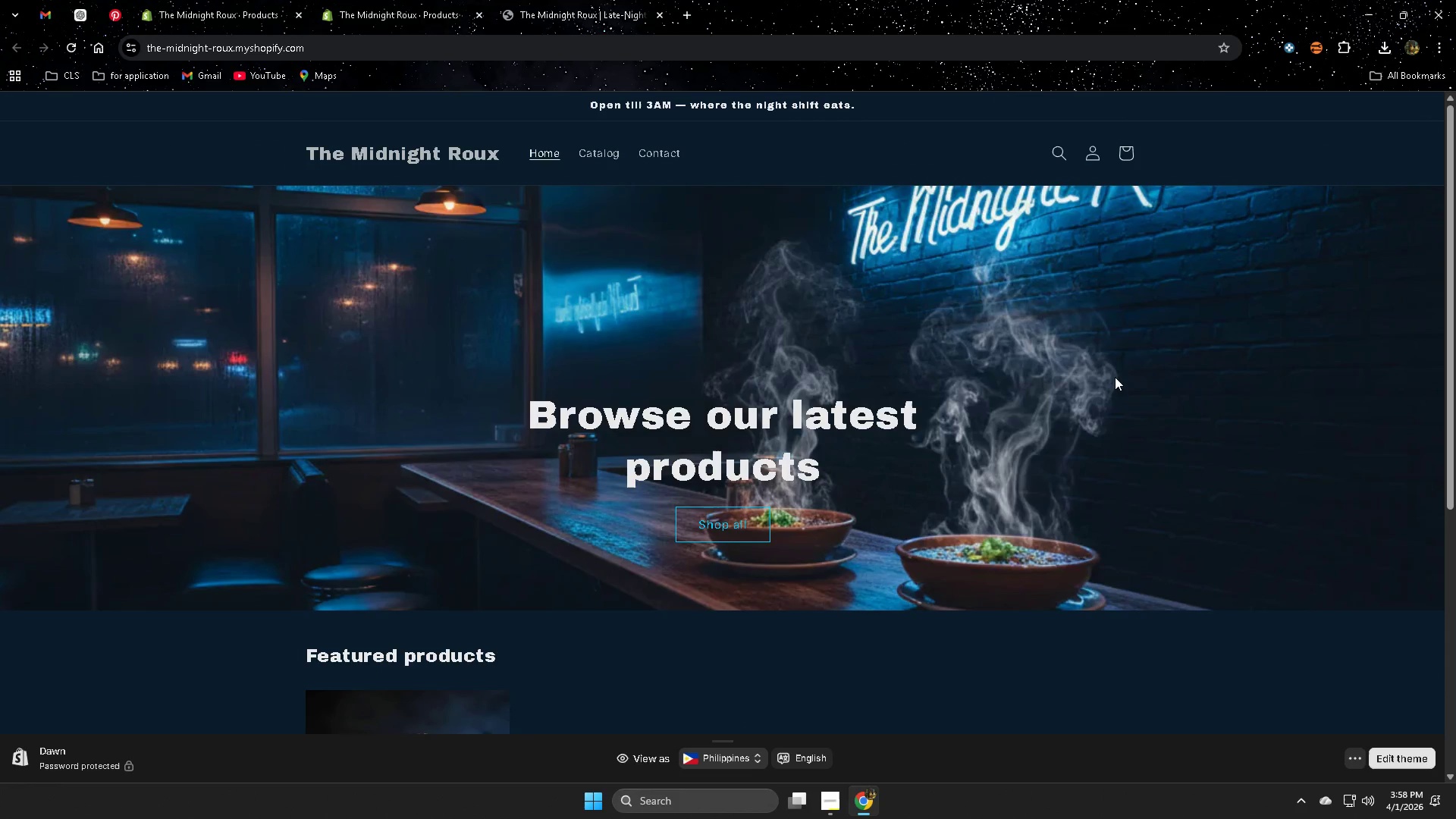 
scroll: coordinate [1049, 488], scroll_direction: none, amount: 0.0
 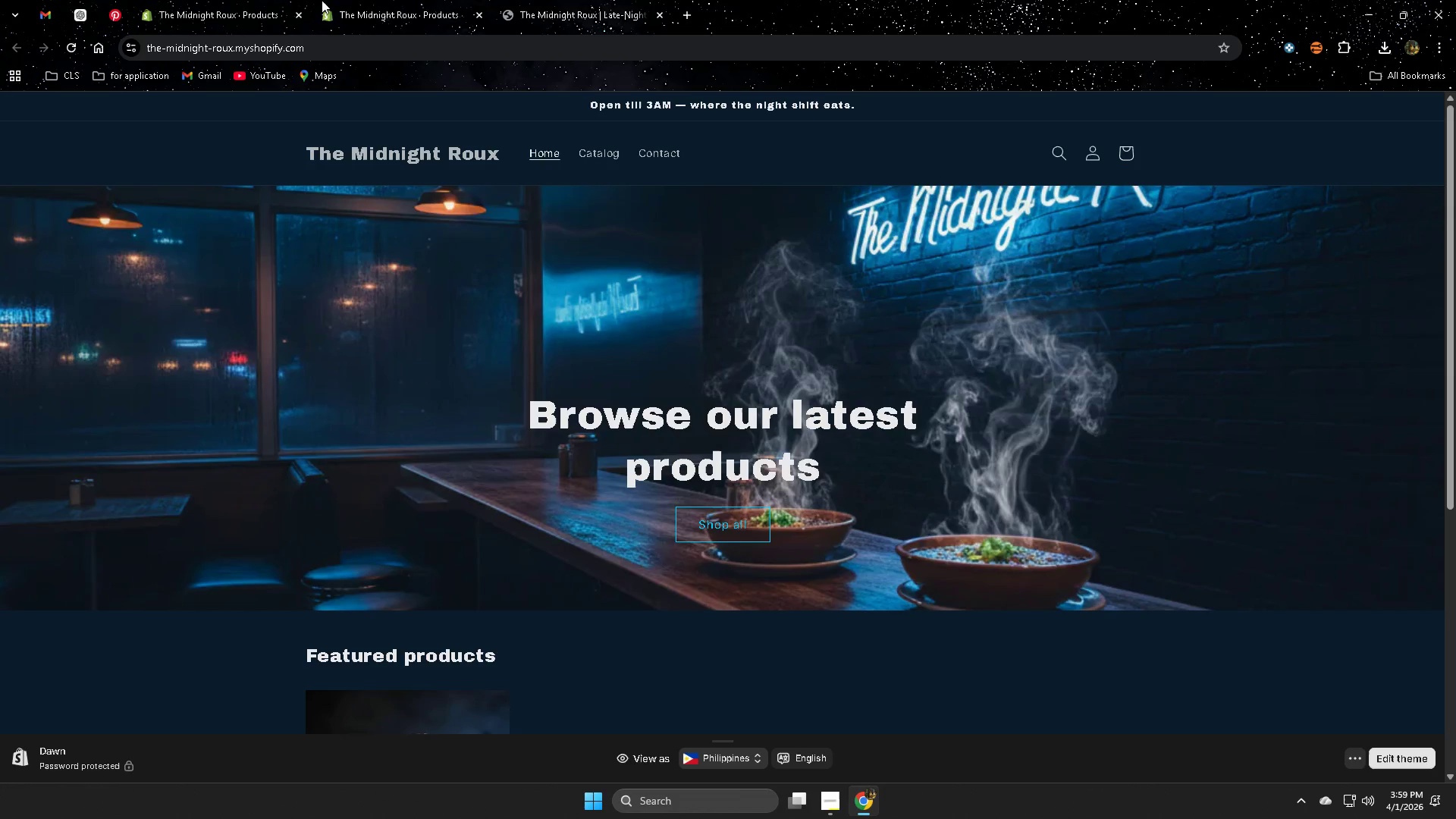 
wait(5.44)
 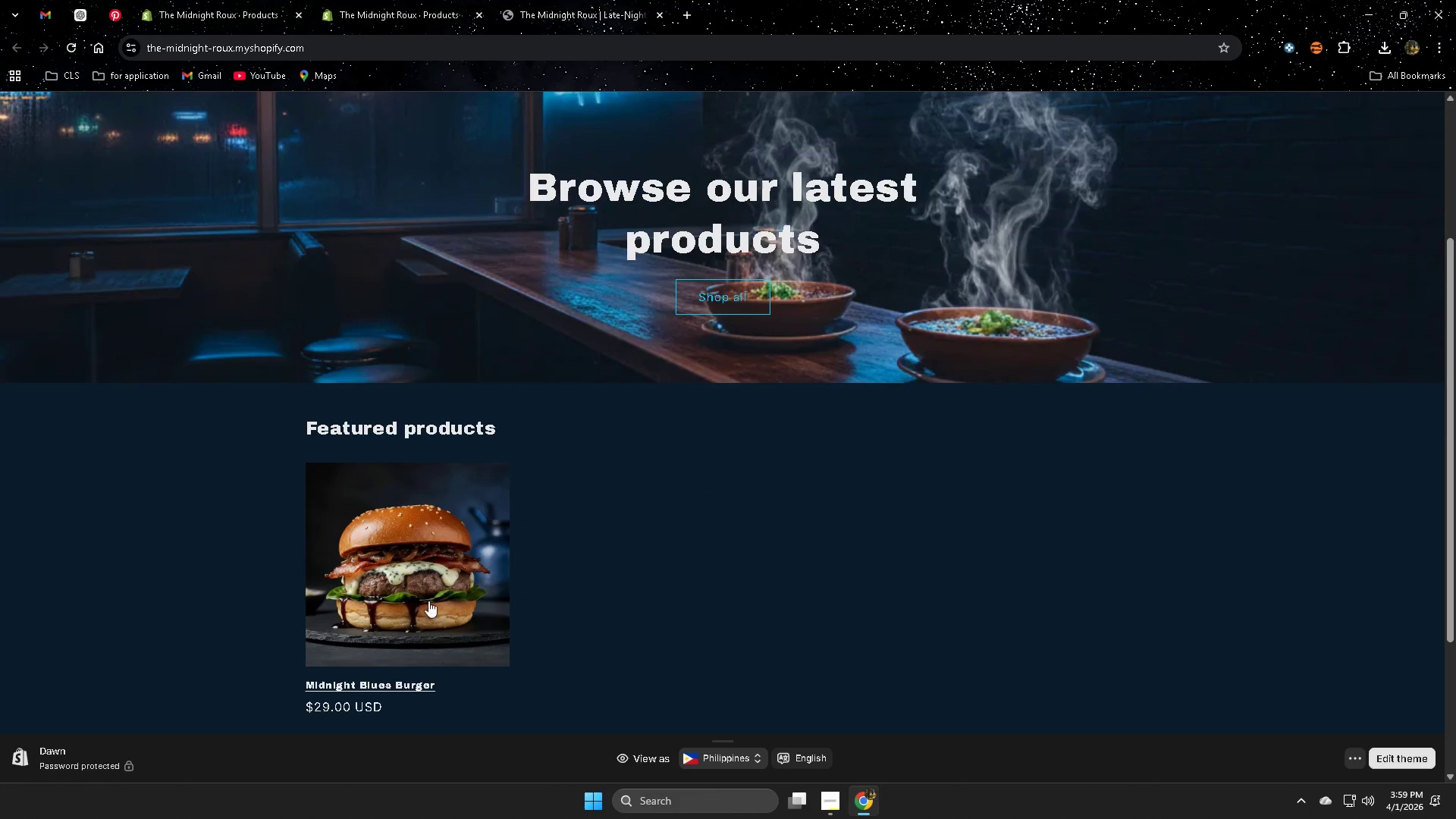 
left_click([432, 585])
 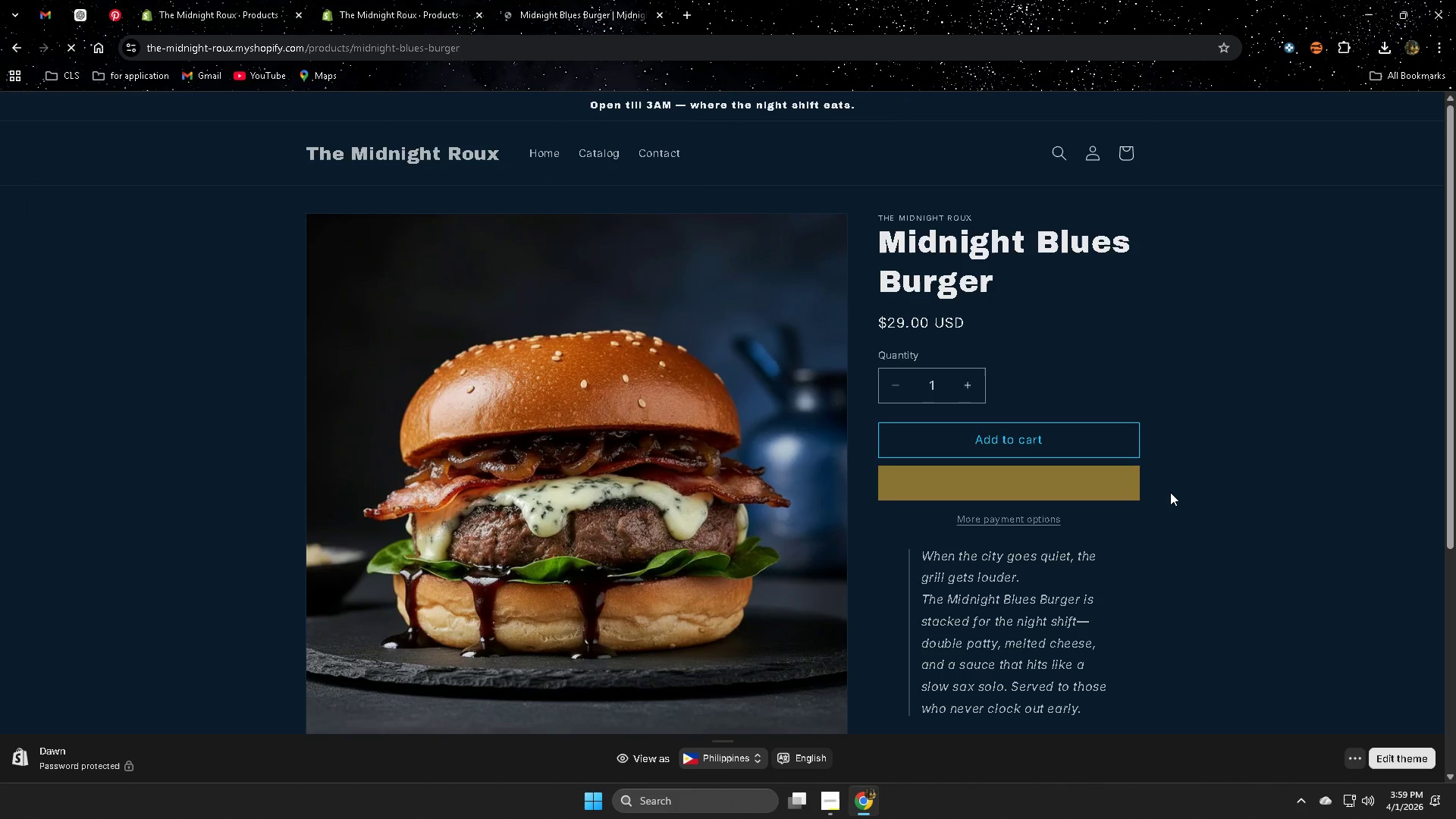 
scroll: coordinate [1327, 498], scroll_direction: down, amount: 4.0
 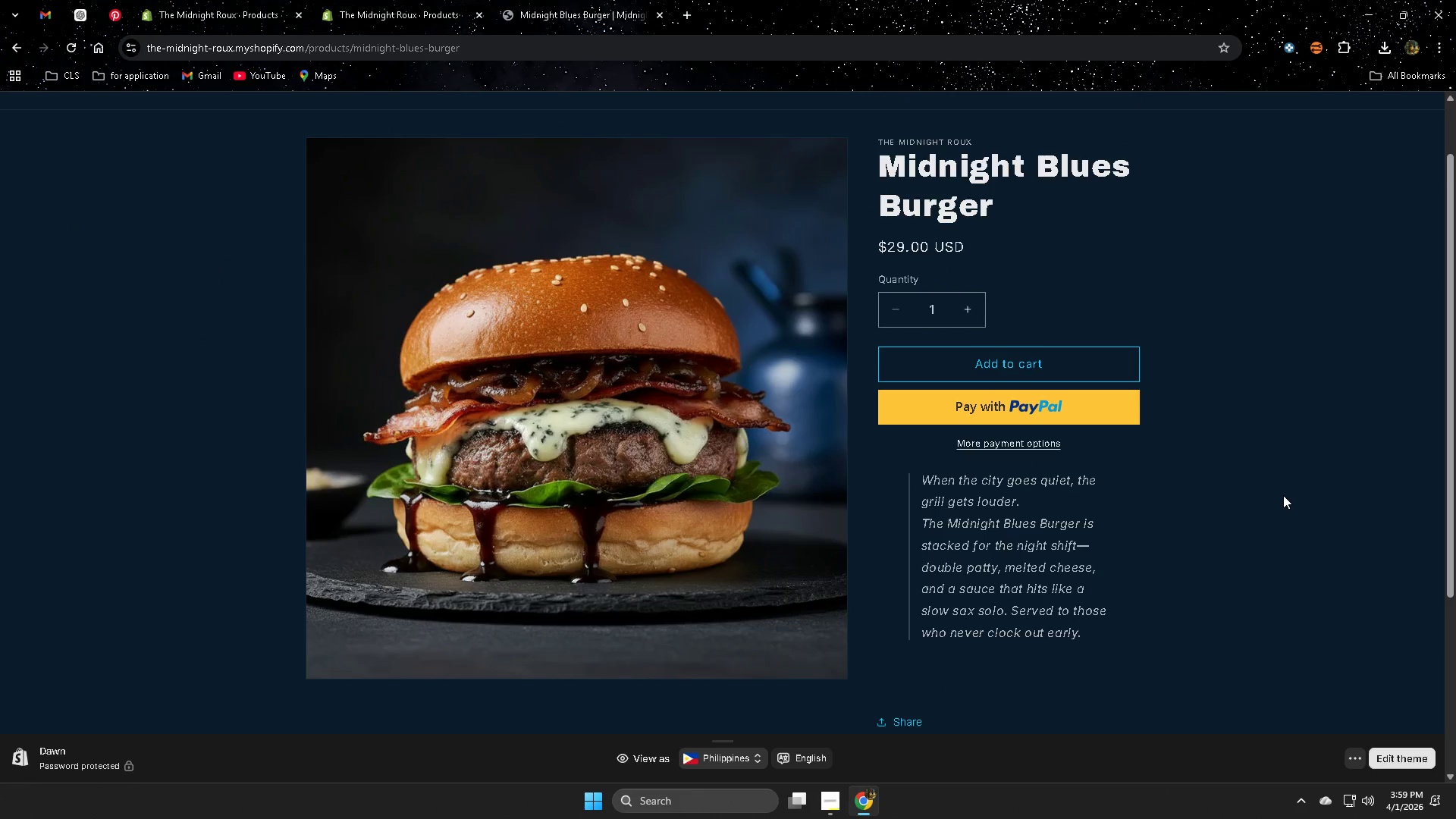 
wait(5.97)
 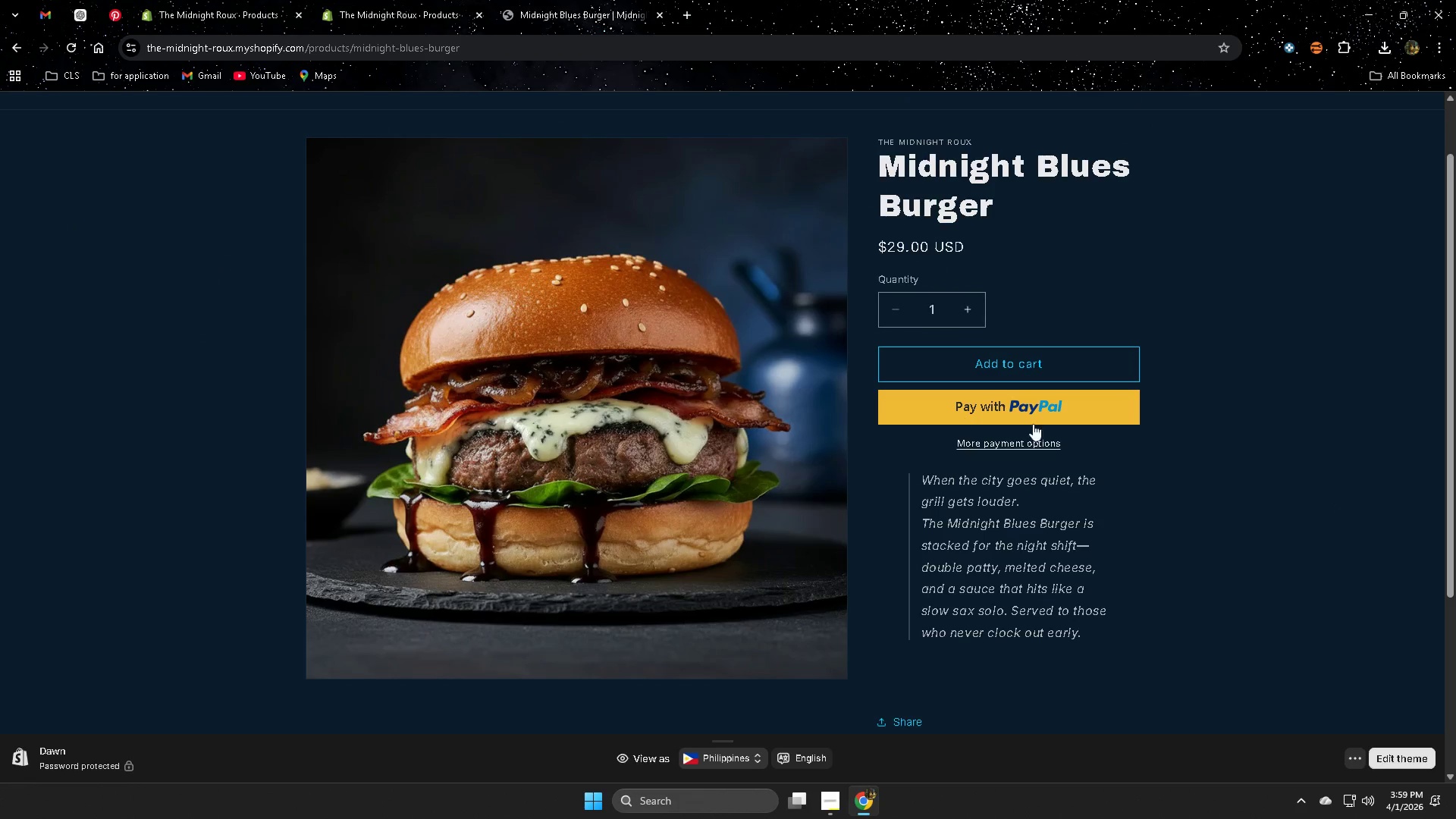 
scroll: coordinate [1243, 475], scroll_direction: down, amount: 3.0
 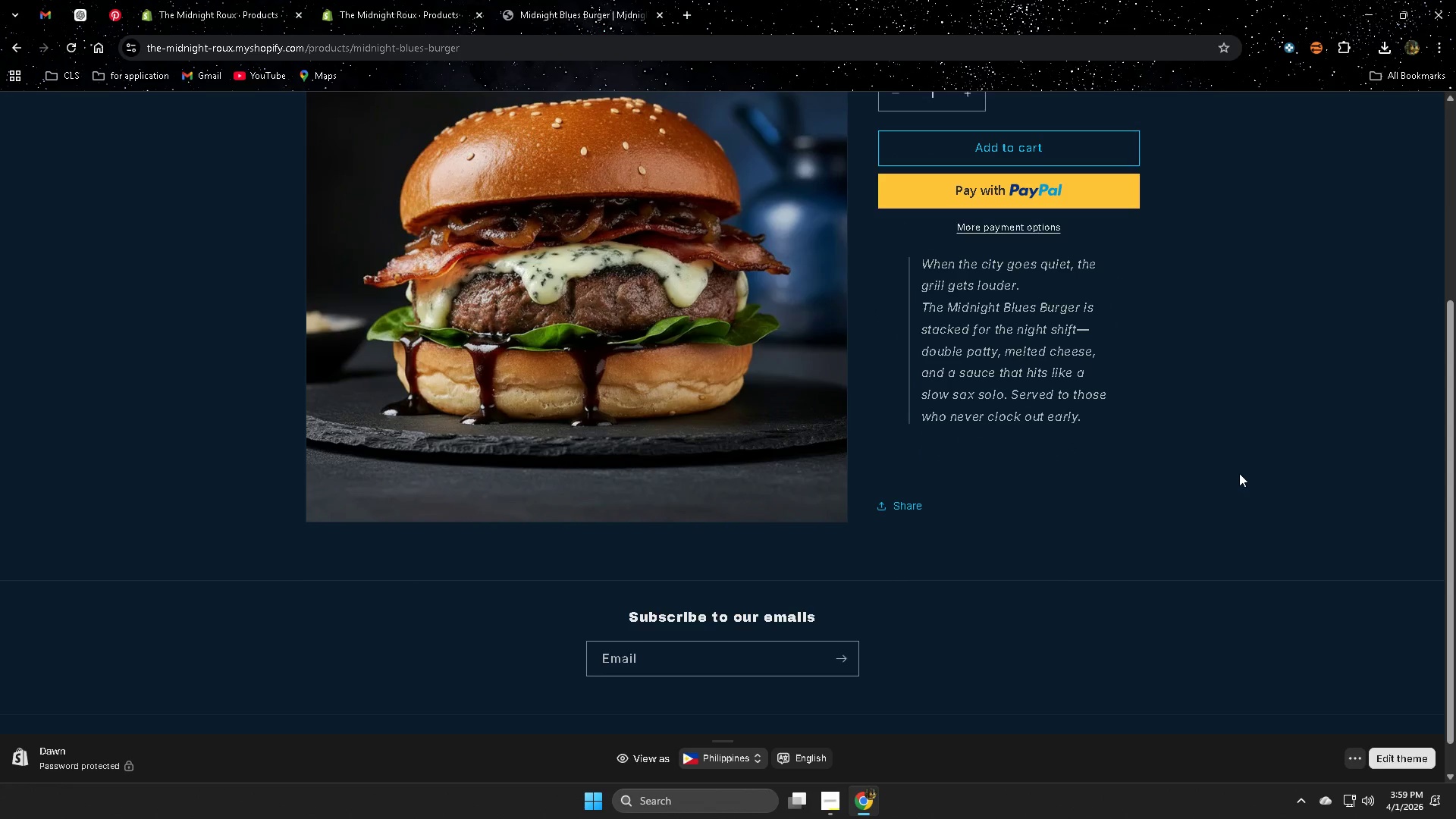 
scroll: coordinate [1231, 471], scroll_direction: up, amount: 2.0
 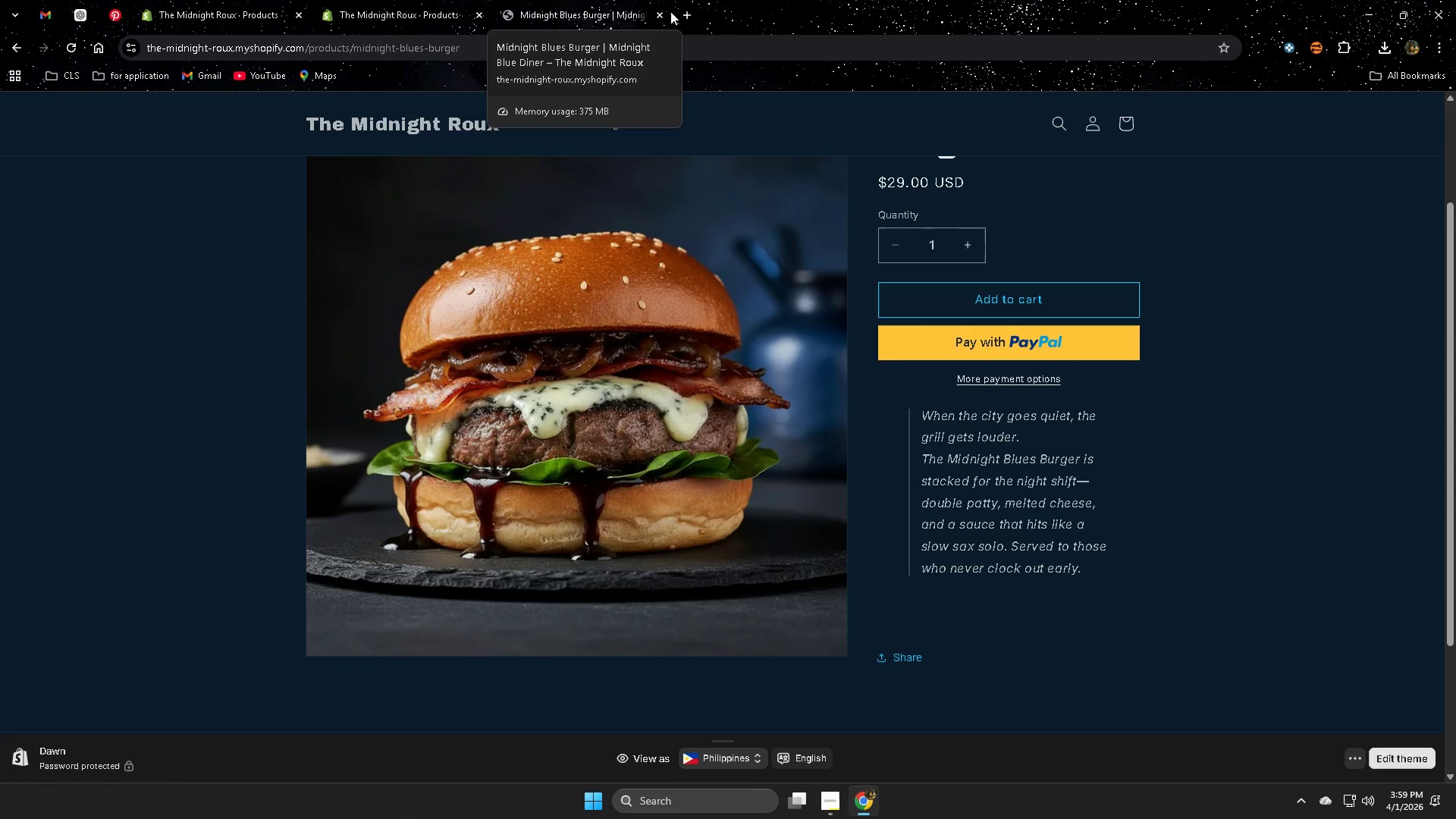 
left_click([399, 1])
 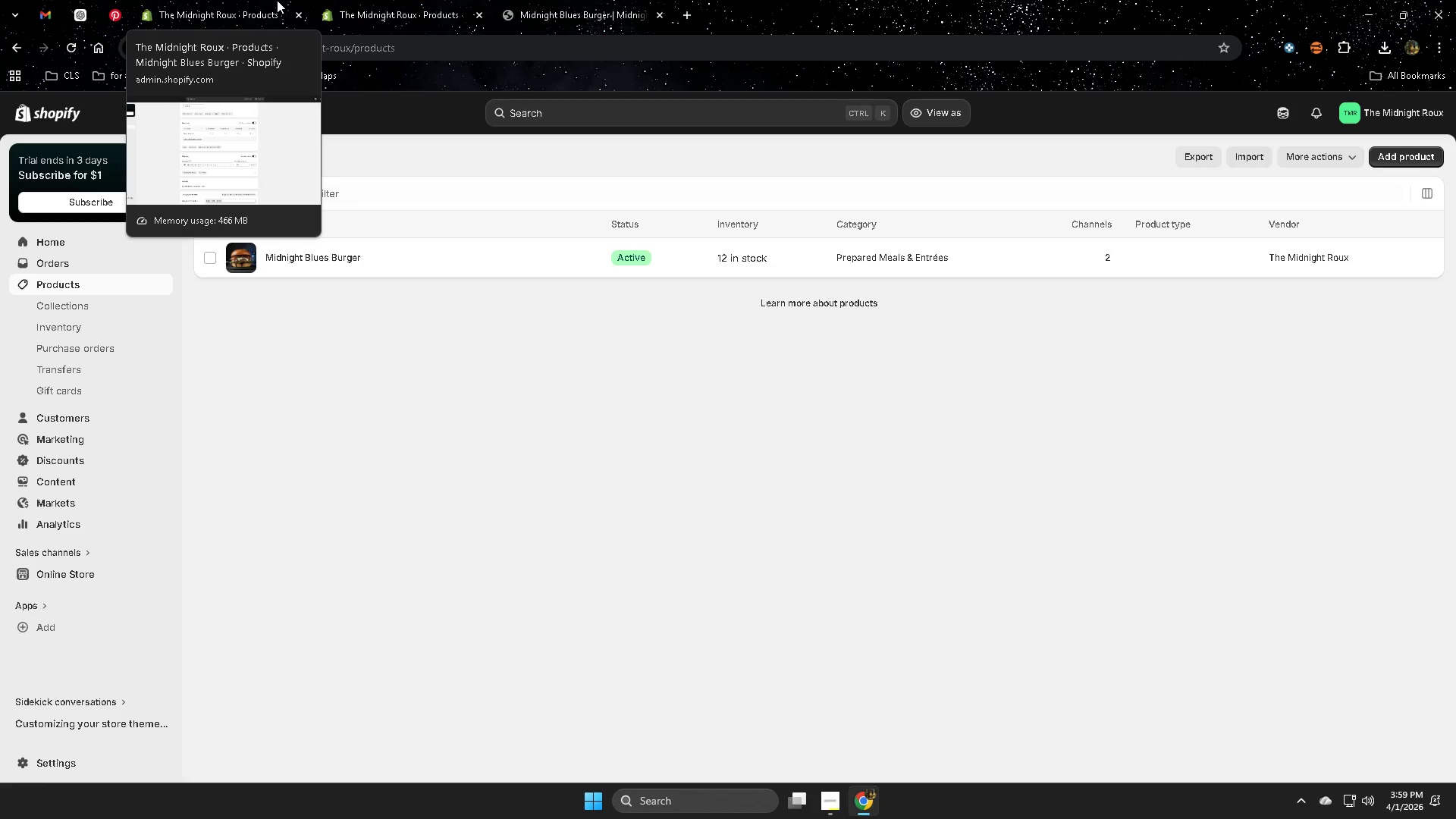 
left_click([277, 0])
 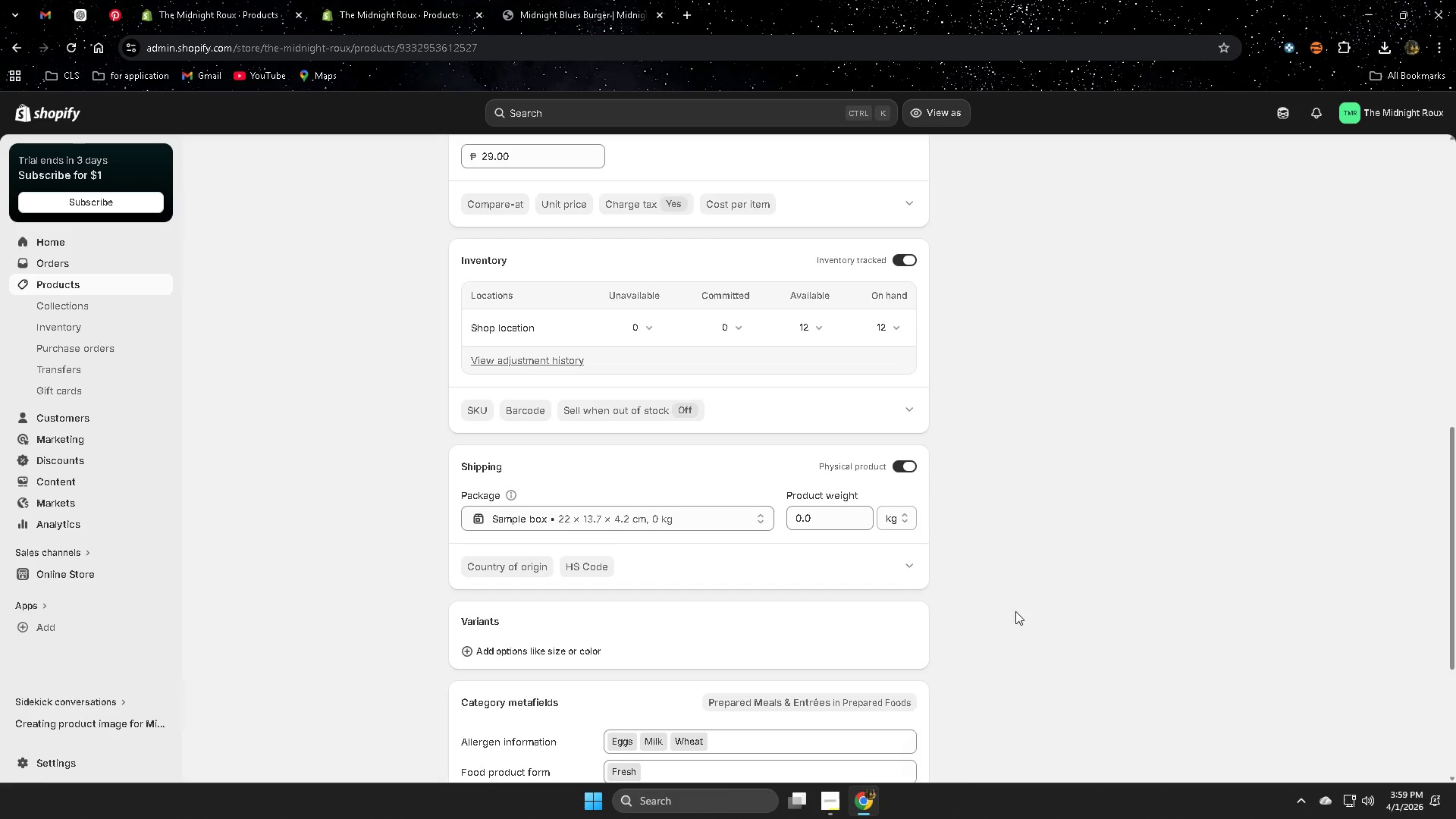 
left_click([824, 804])